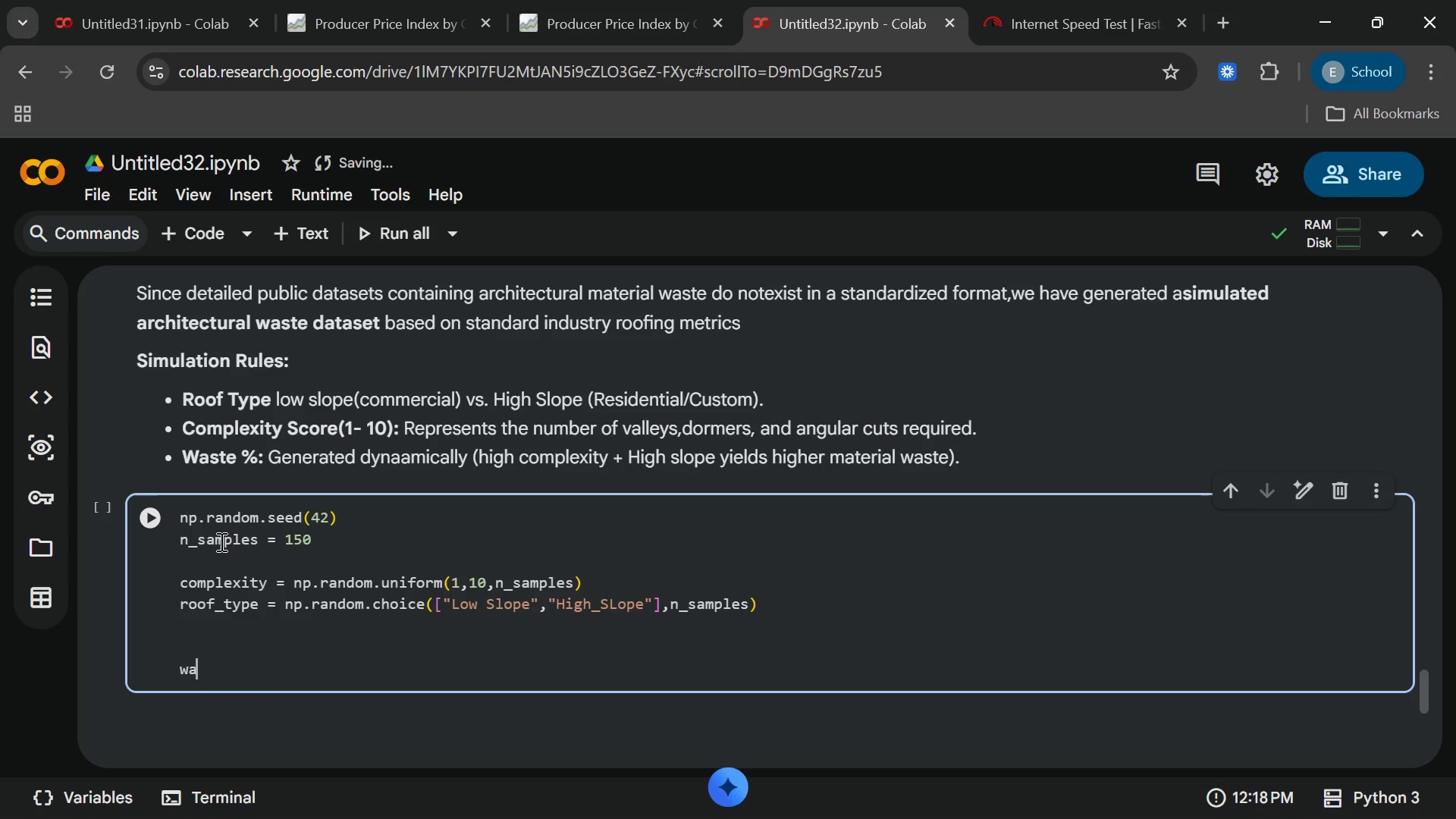 
type(waste_percent = 5.0 + (complexity * 1.2)
 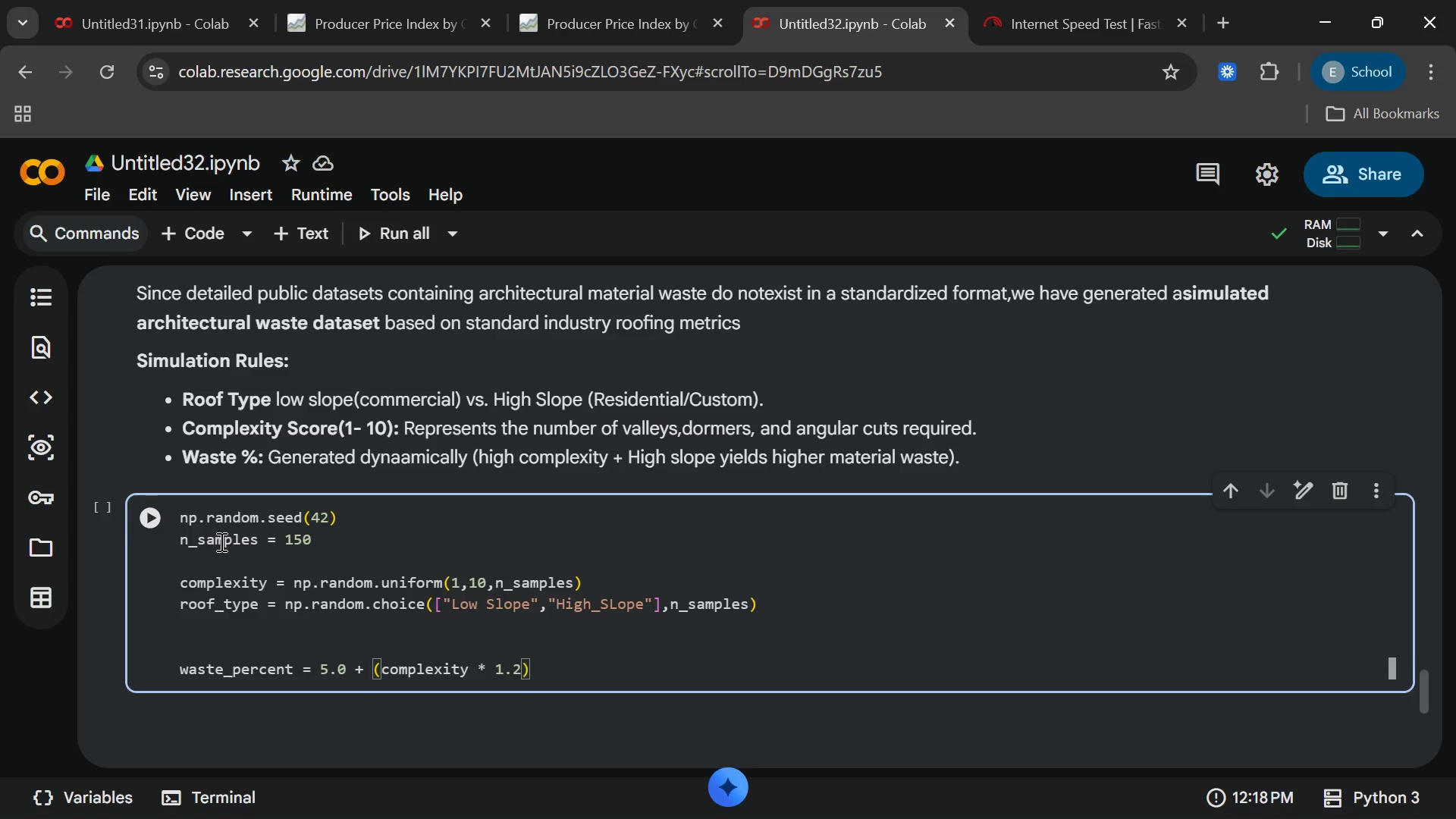 
key(ArrowRight)
 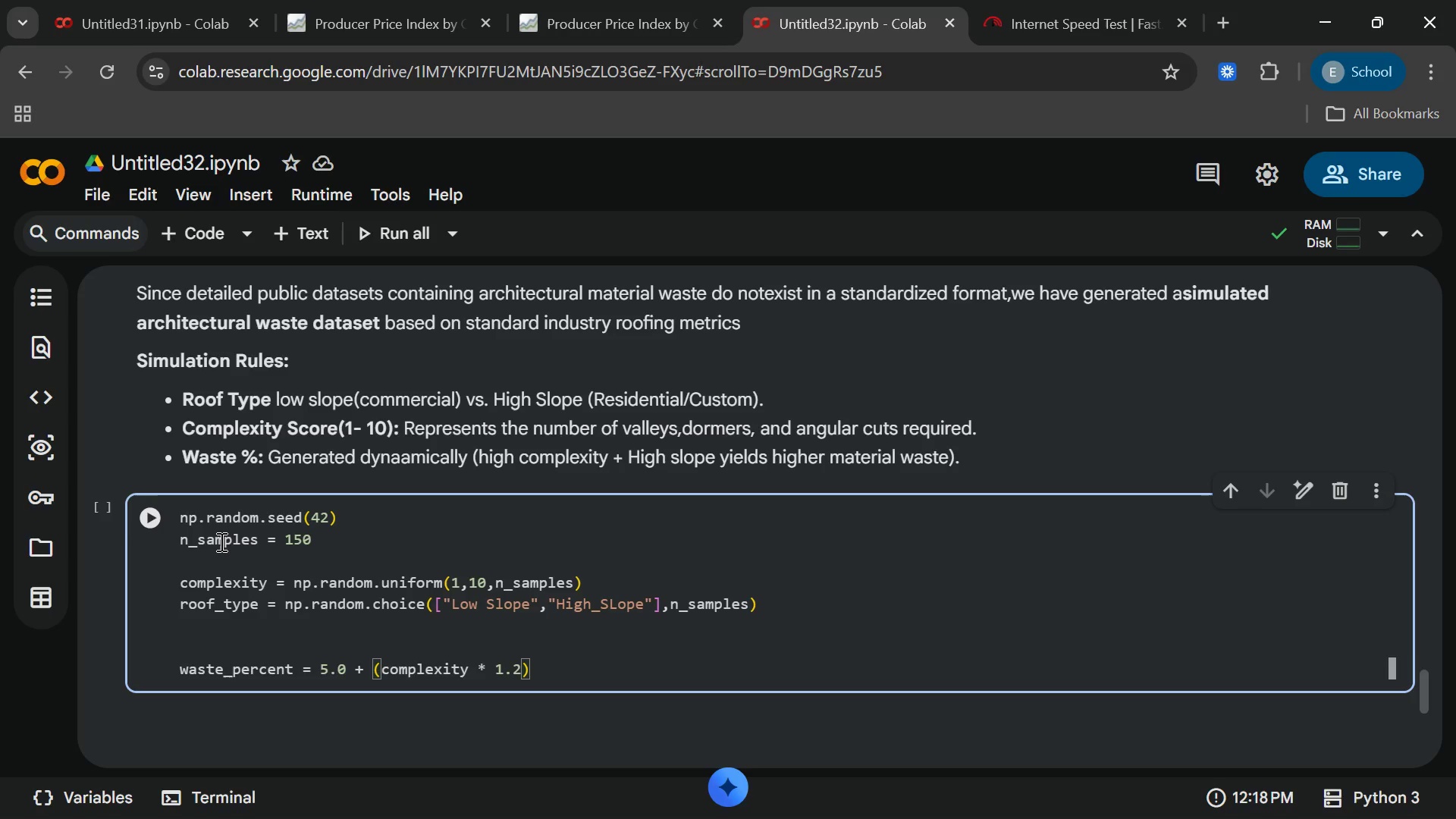 
key(Shift+Equal)
 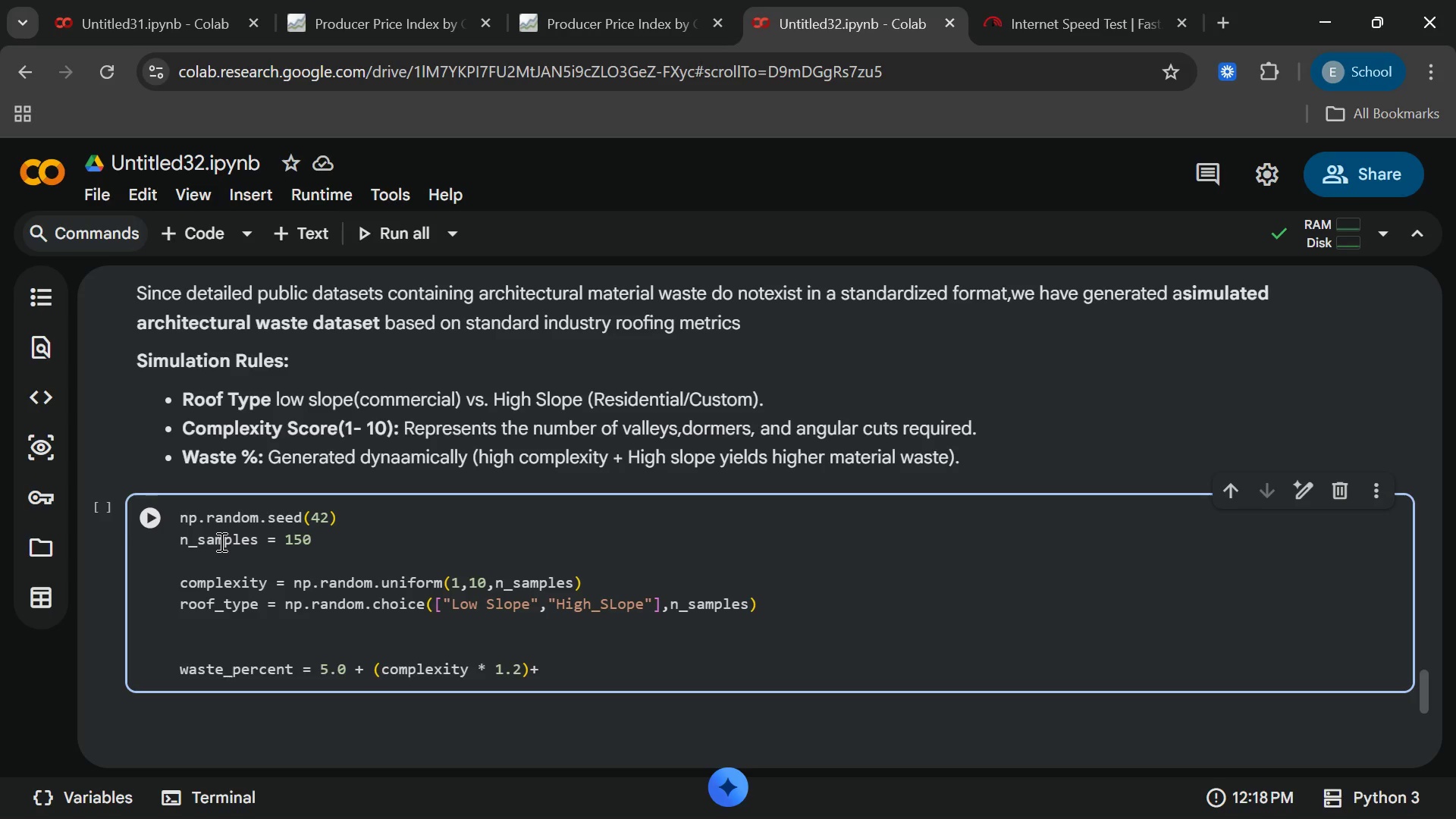 
key(Space)
 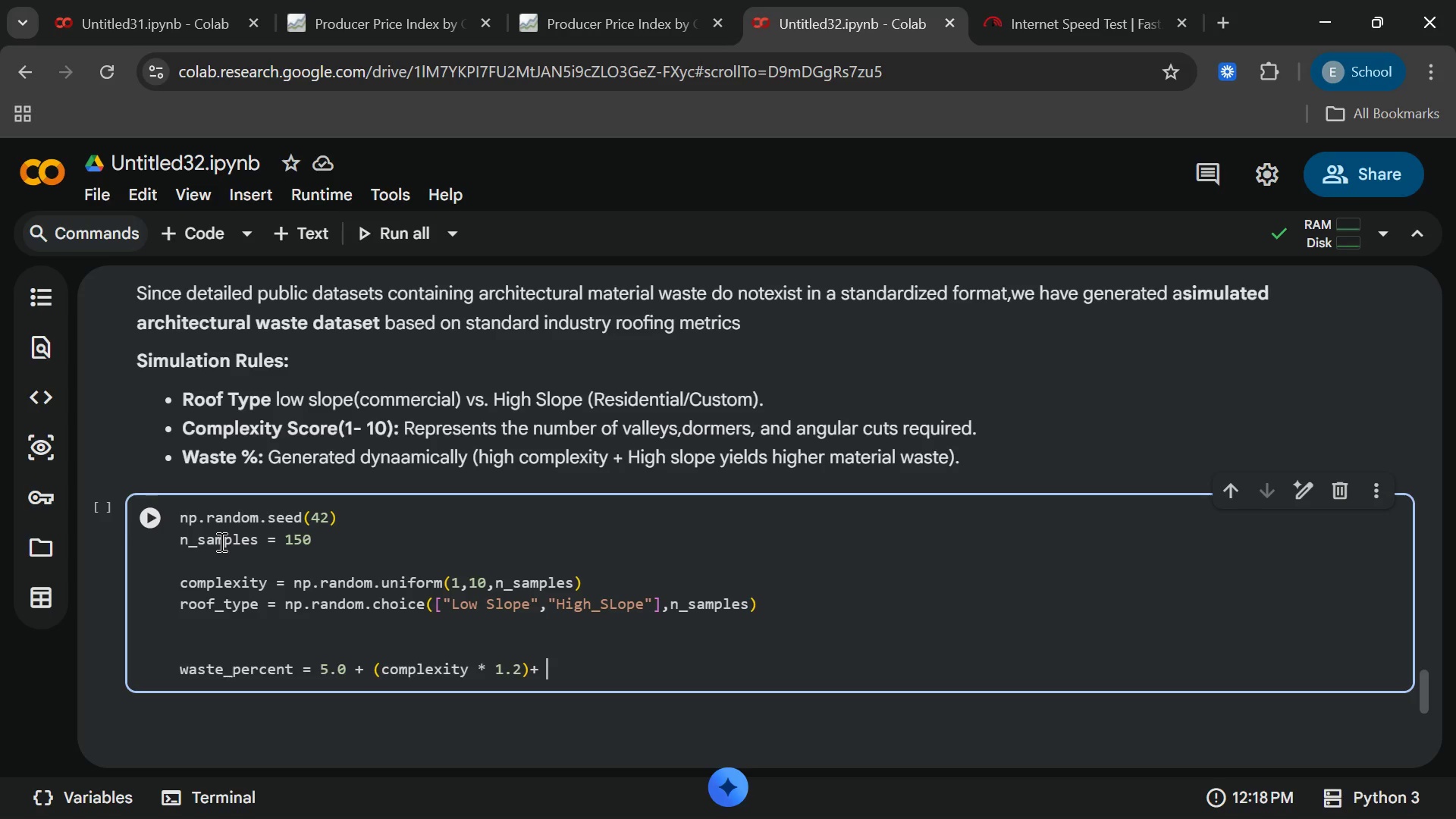 
key(Backspace)
 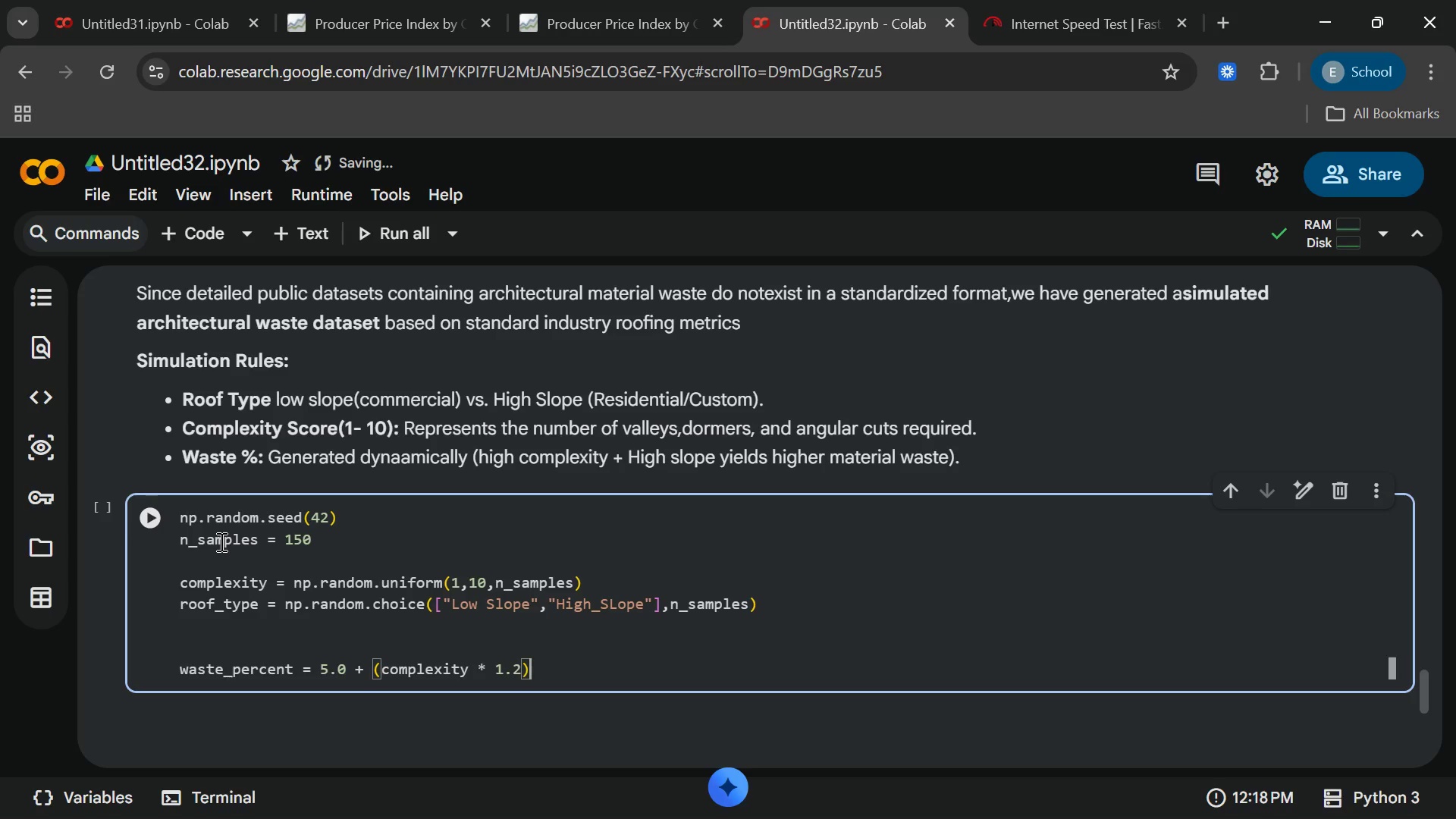 
key(Backspace)
 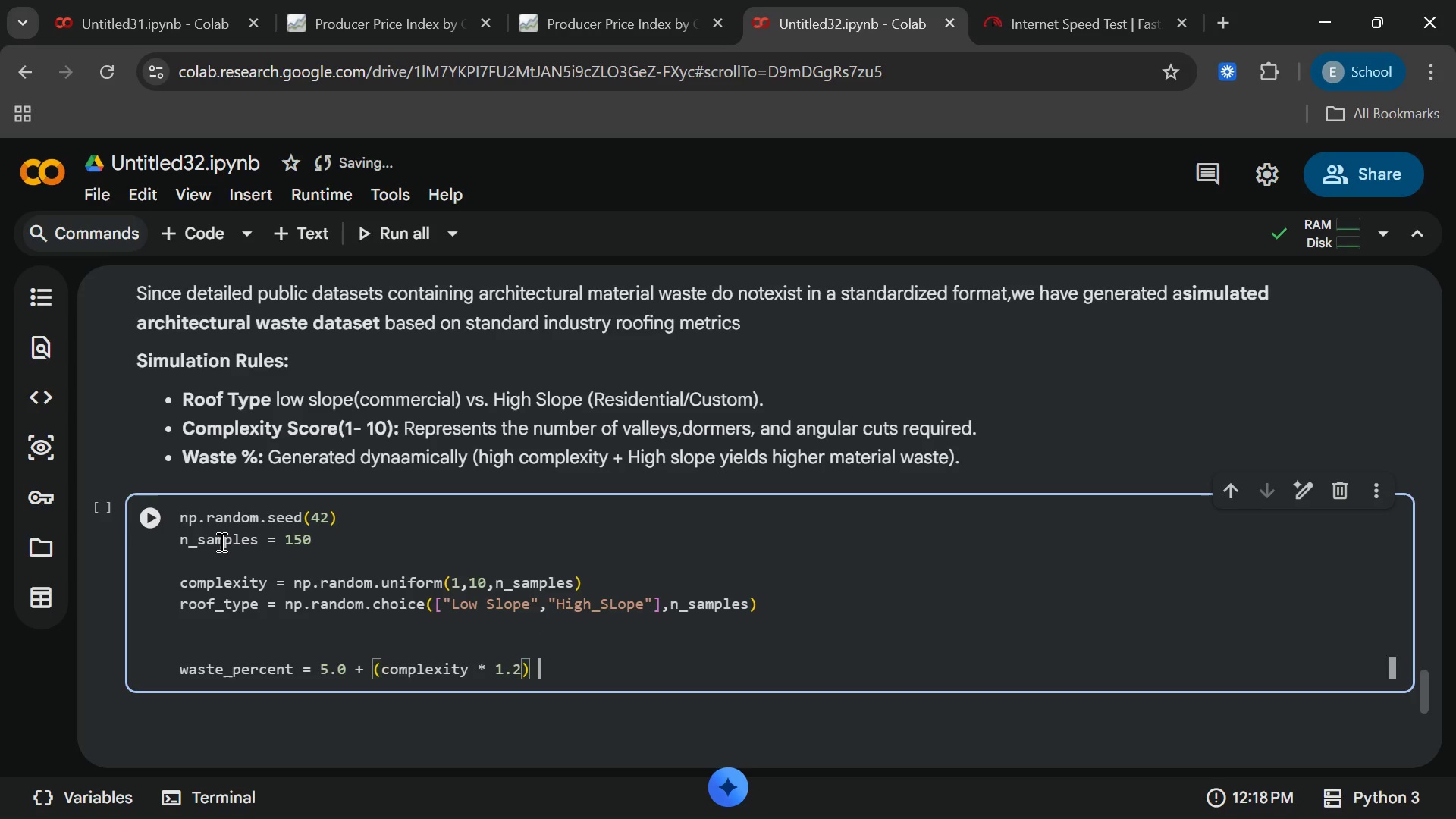 
key(Space)
 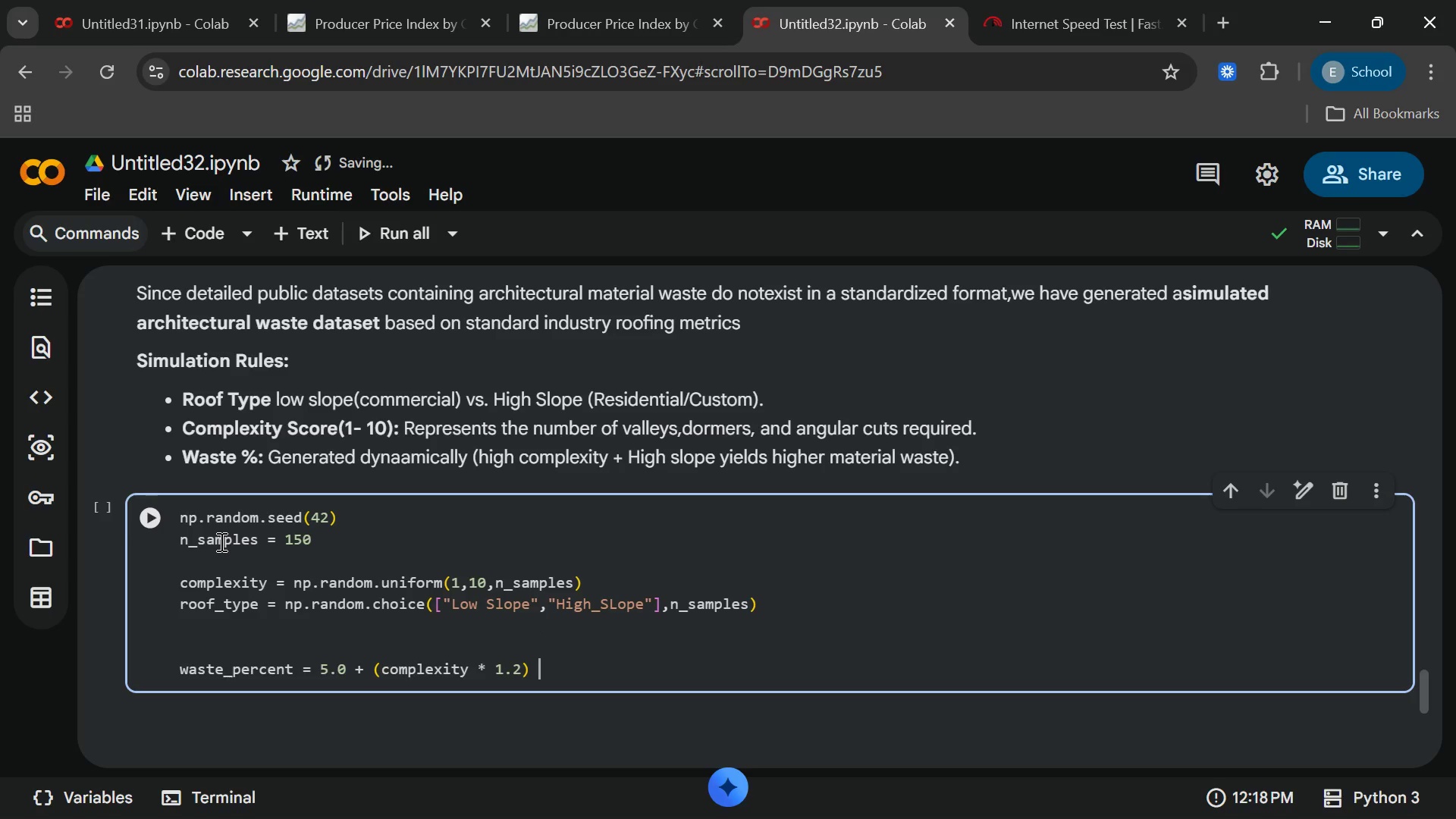 
key(Shift+ShiftRight)
 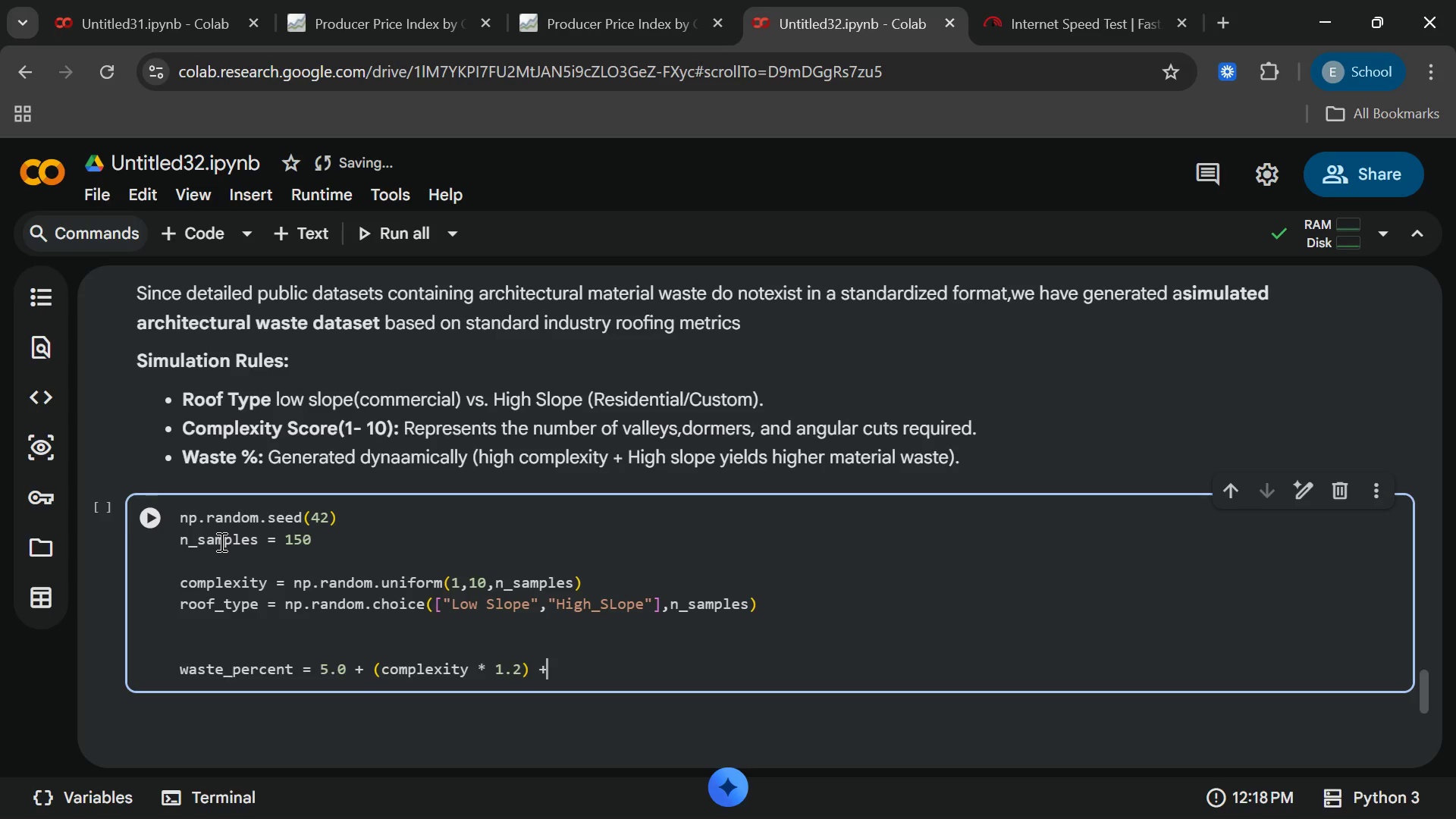 
key(Shift+Equal)
 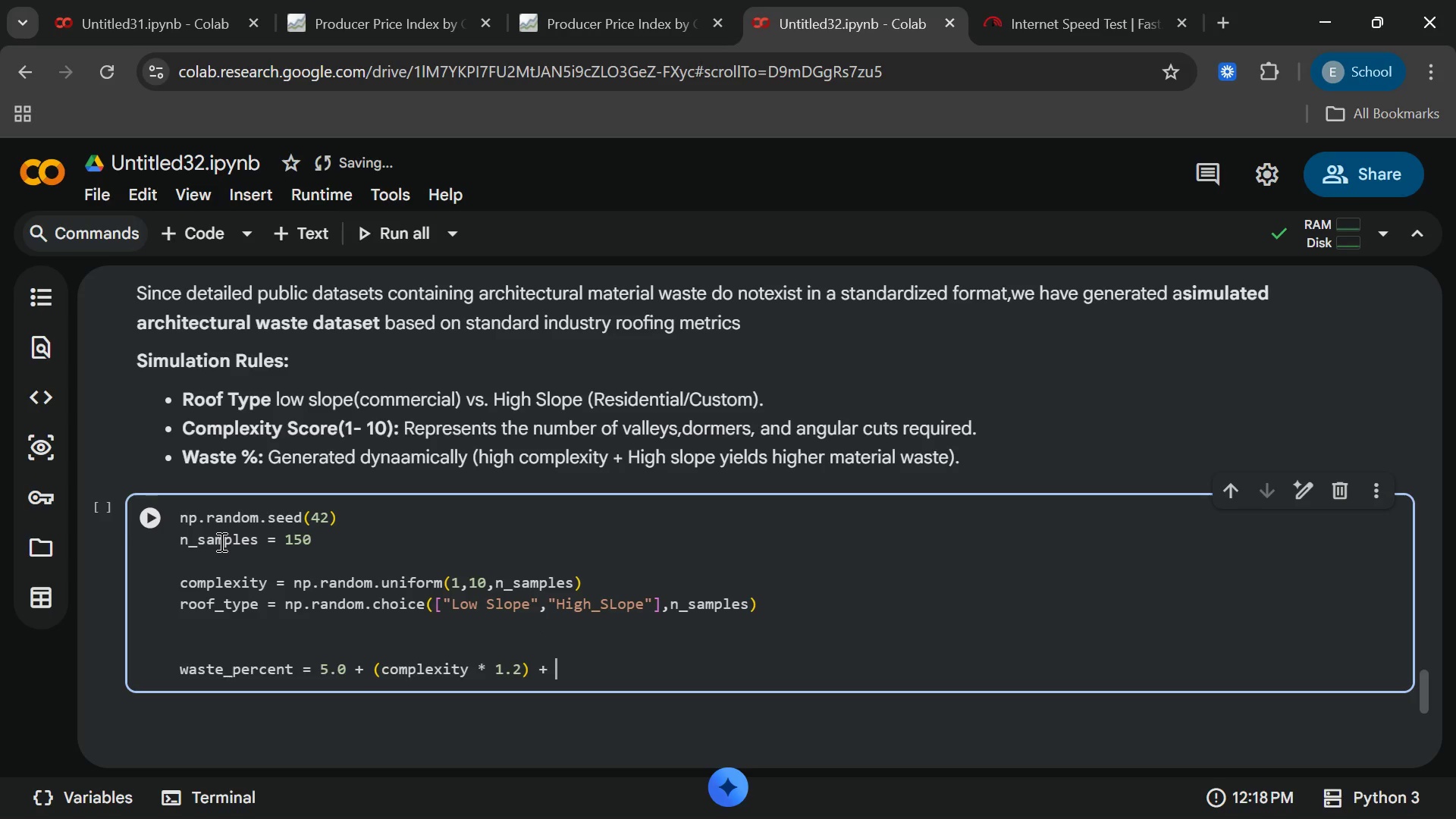 
key(Space)
 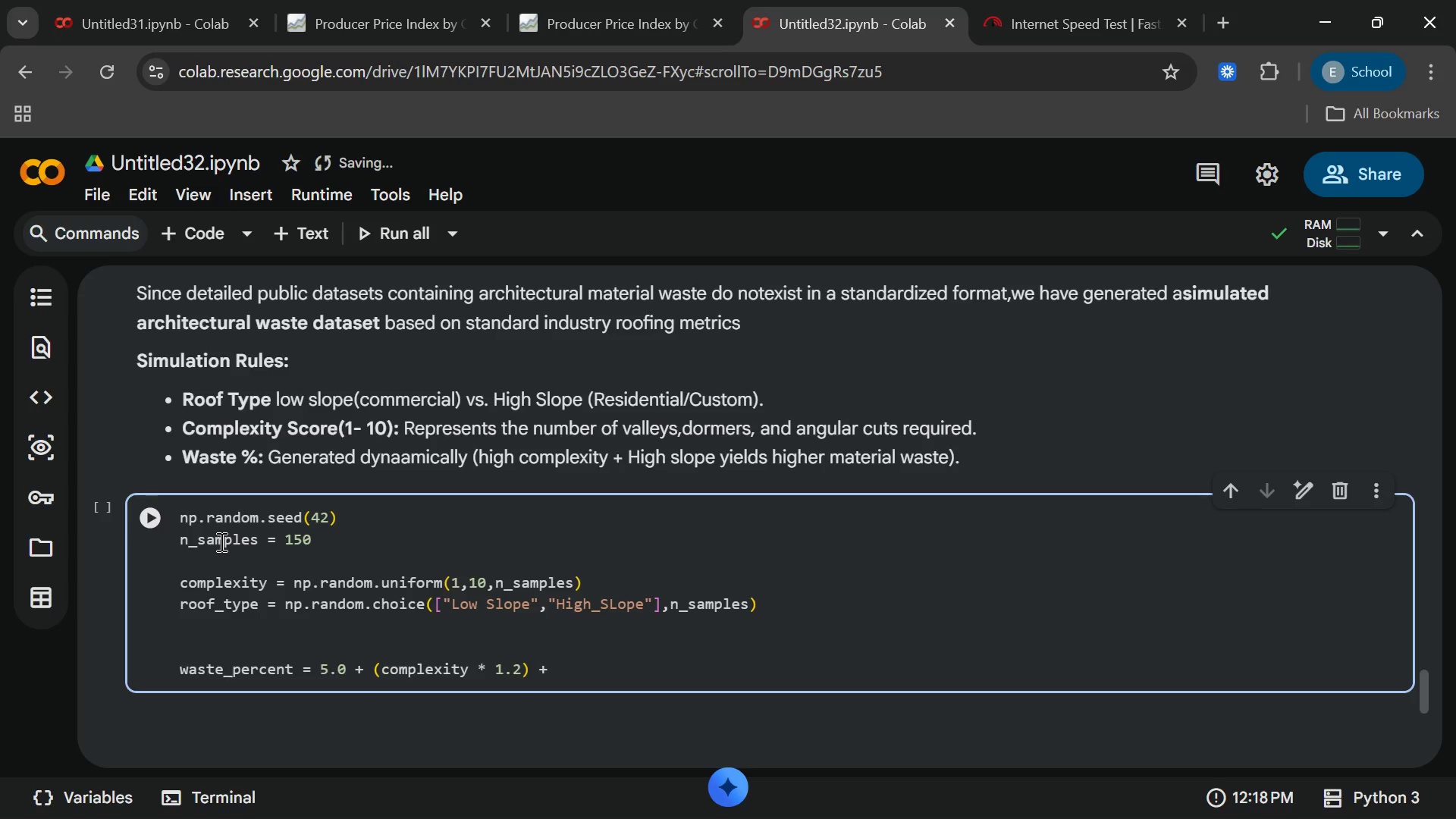 
left_click([220, 541])
 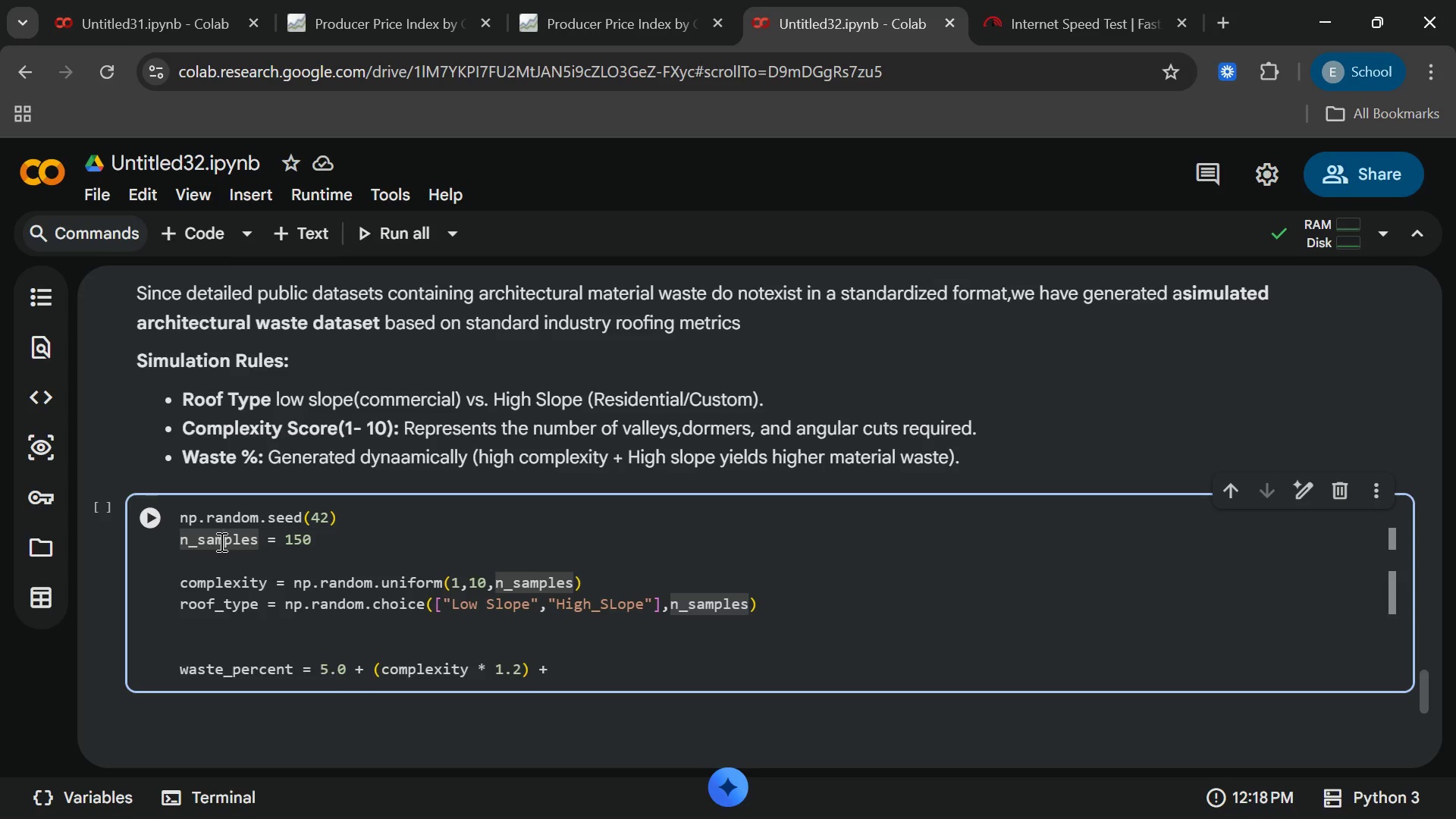 
type(np.r)
 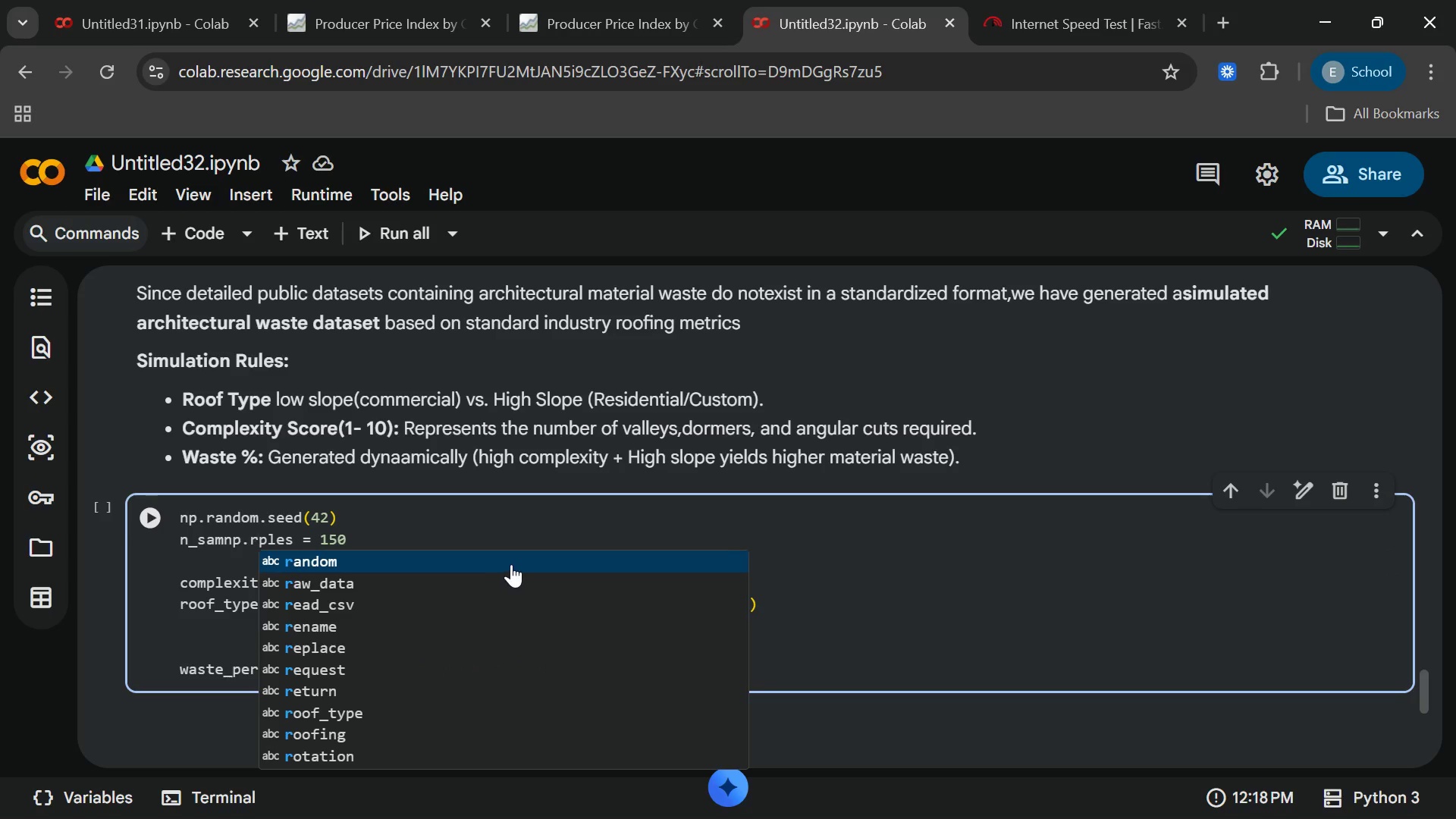 
left_click([852, 613])
 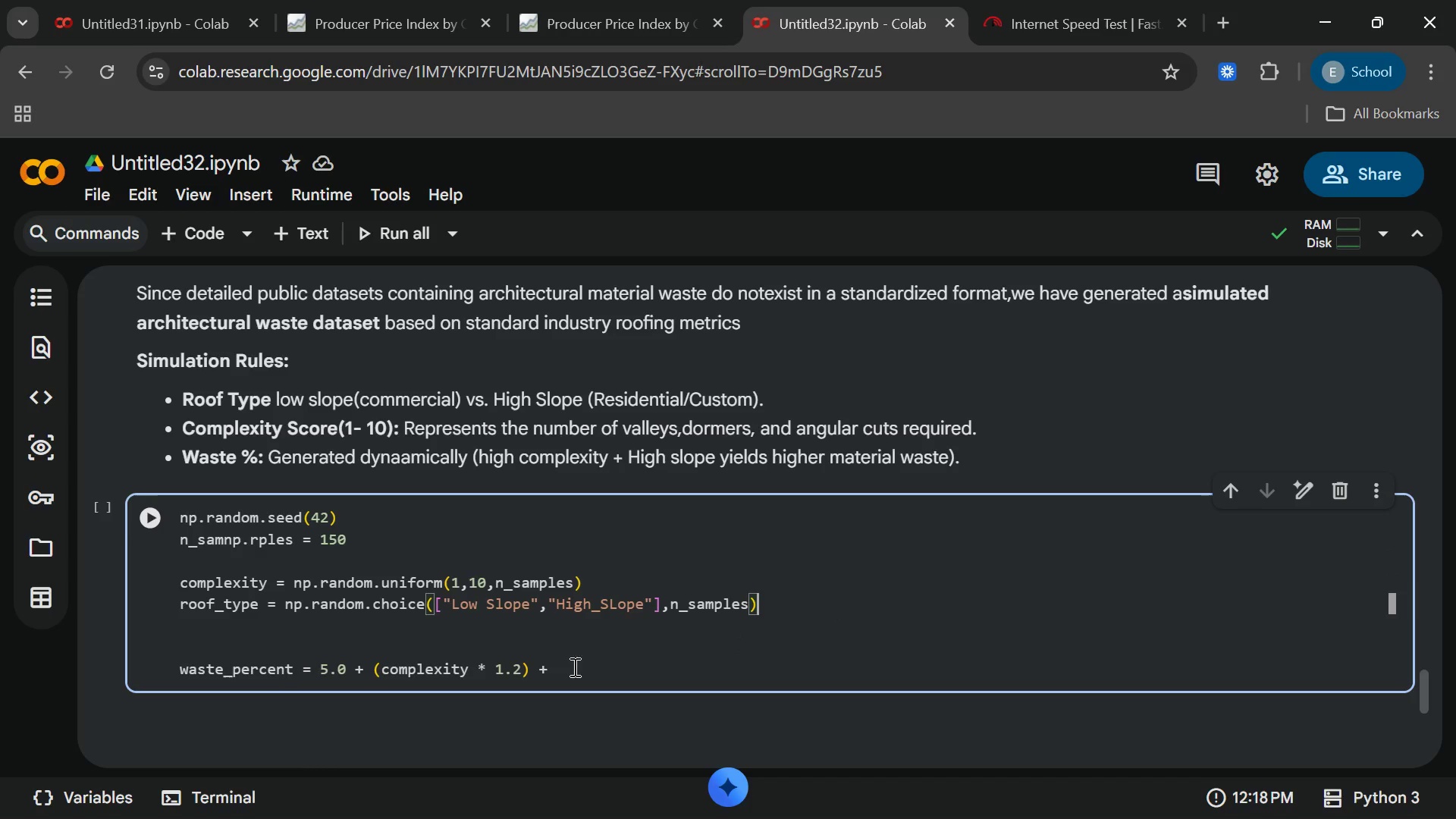 
left_click([573, 667])
 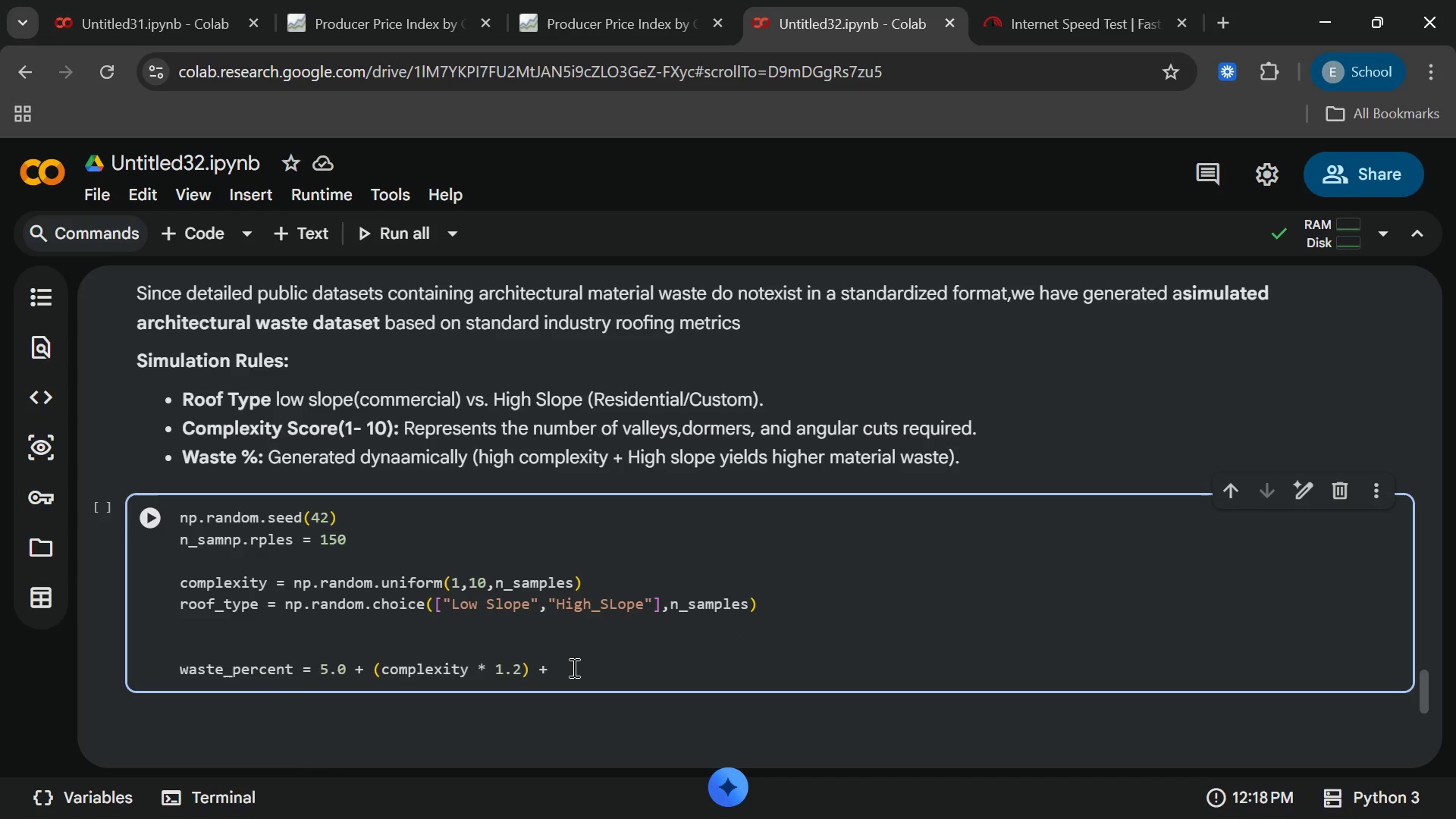 
type(np.where)
 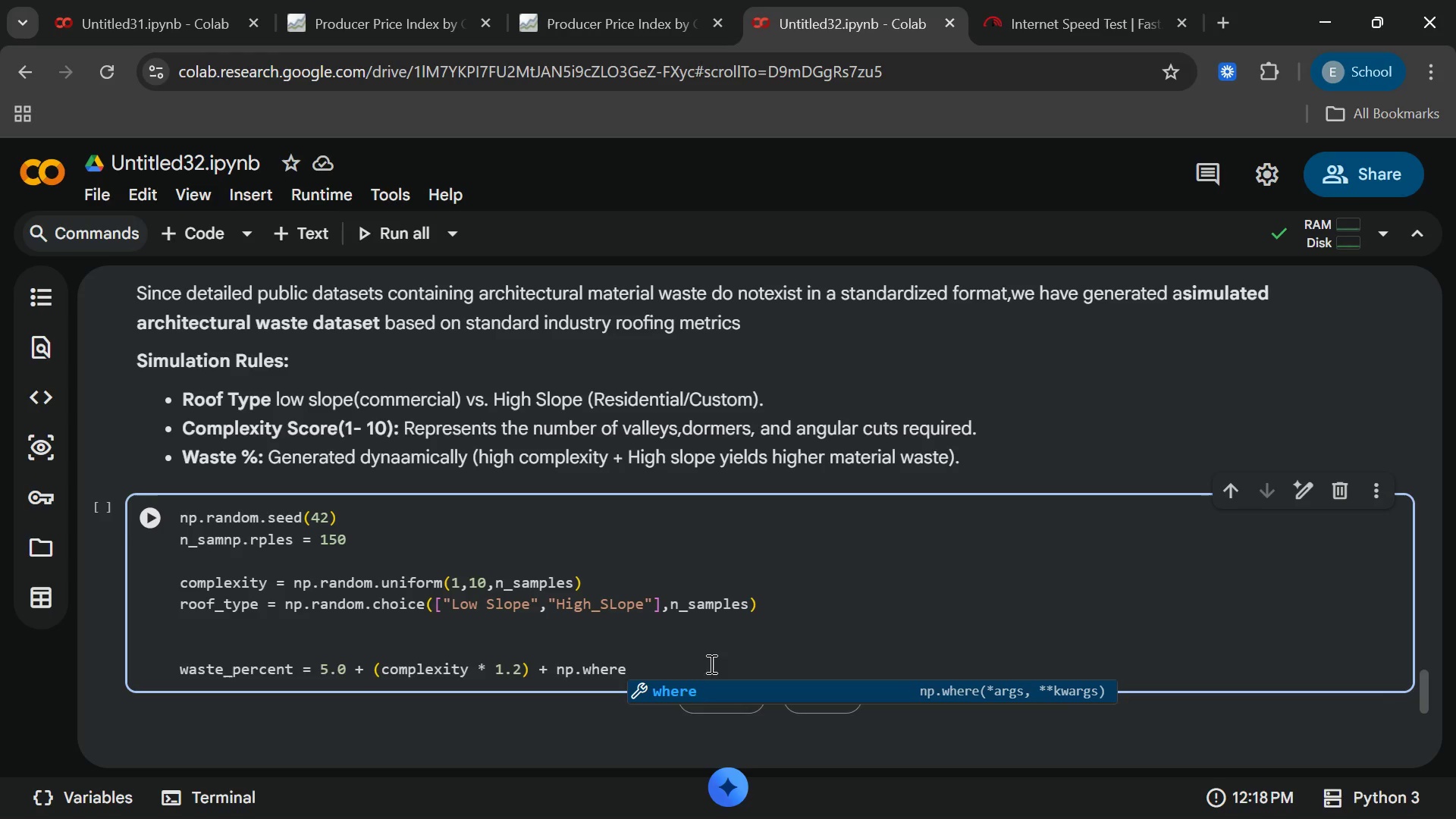 
key(Shift+9)
 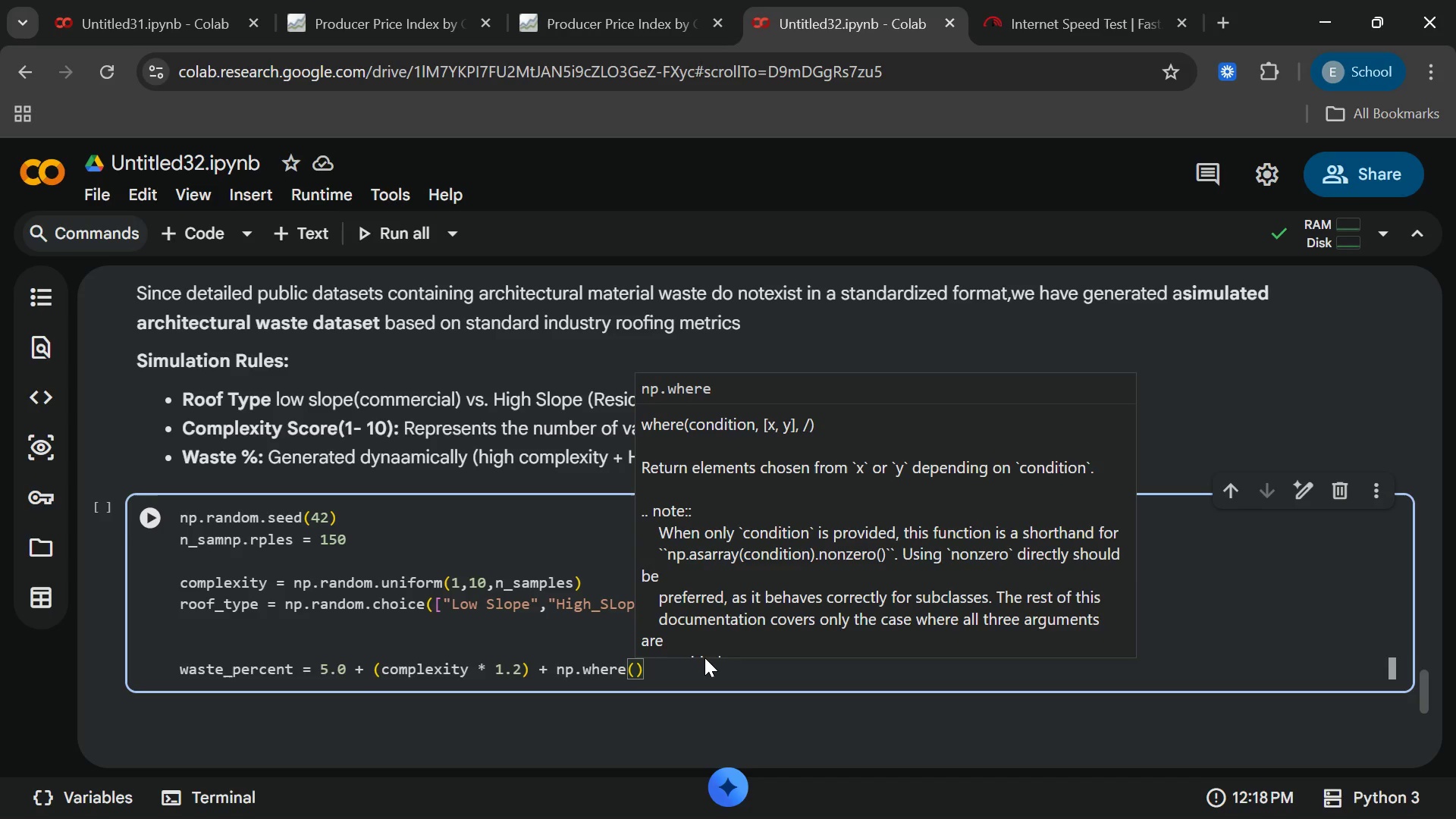 
type(roof_type)
 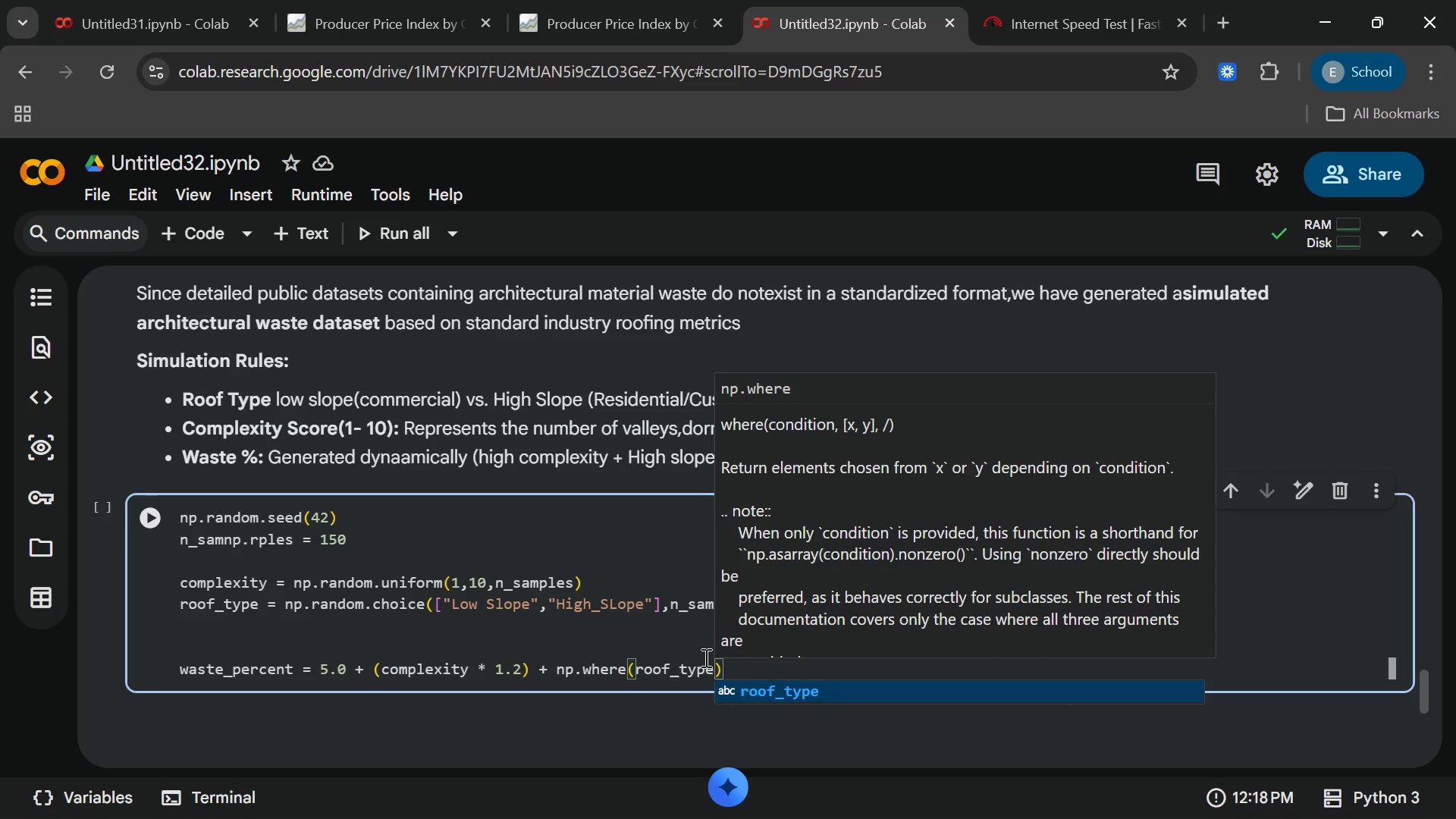 
key(Enter)
 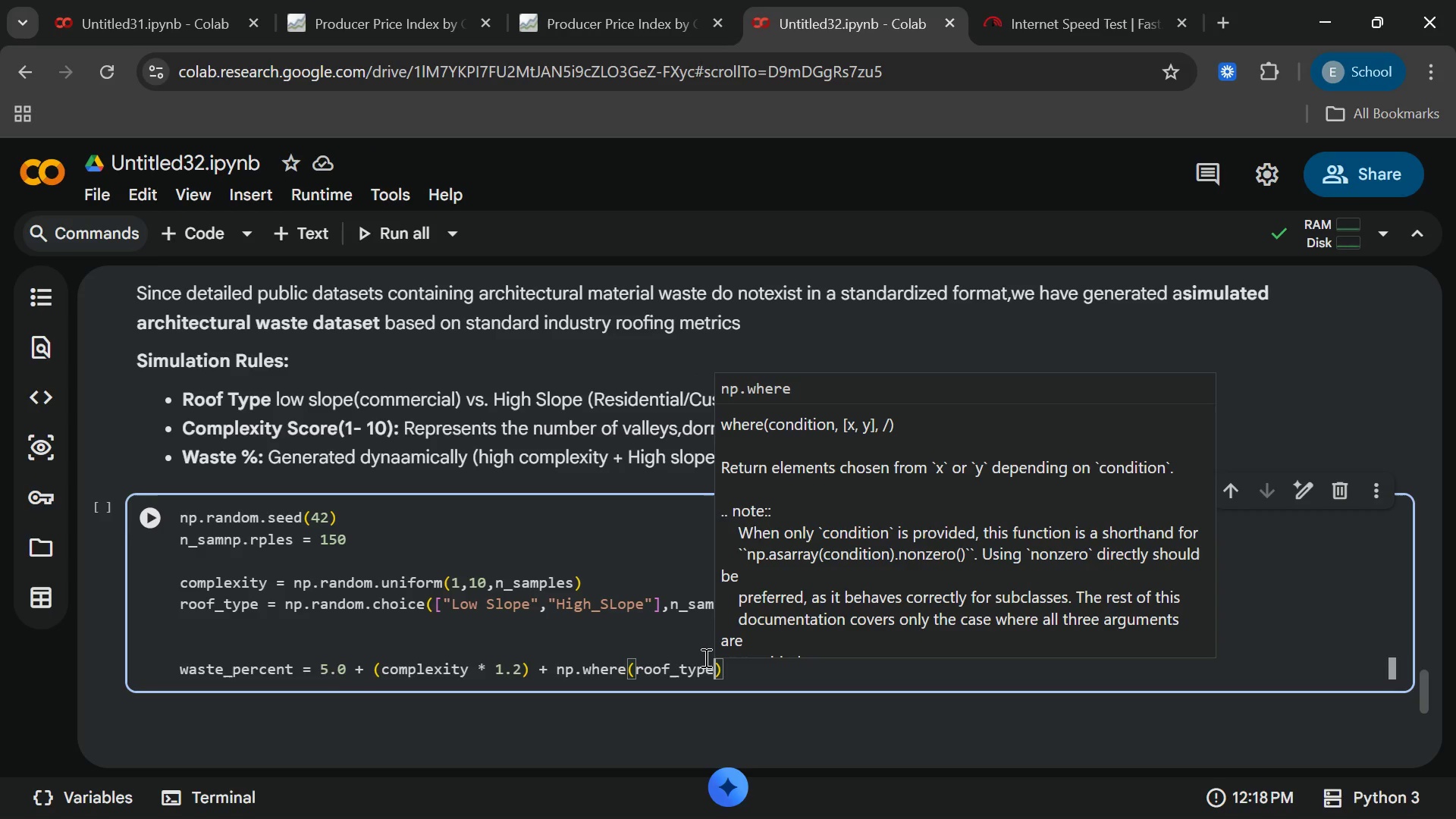 
wait(8.99)
 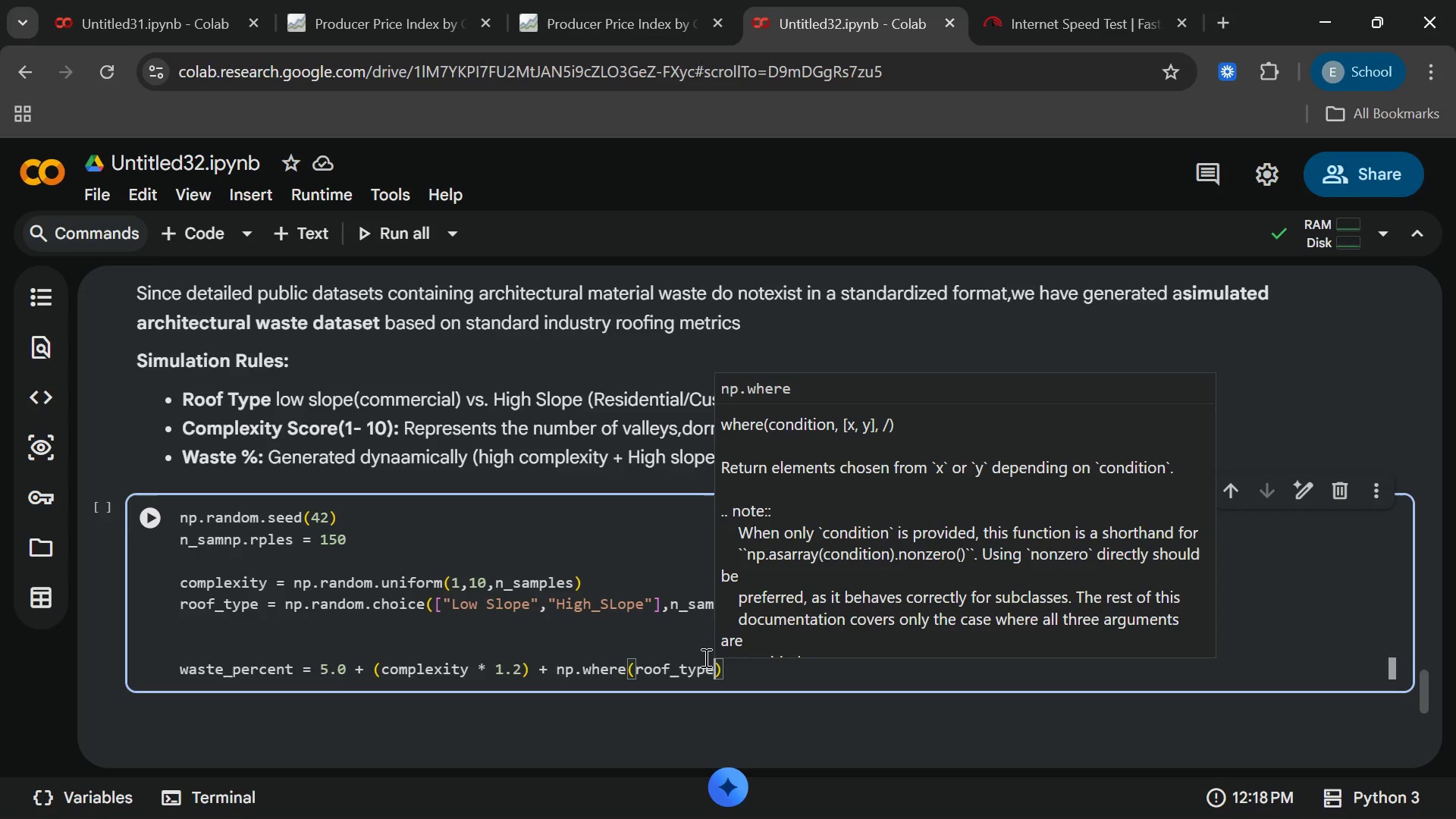 
type( == "High Slope)
 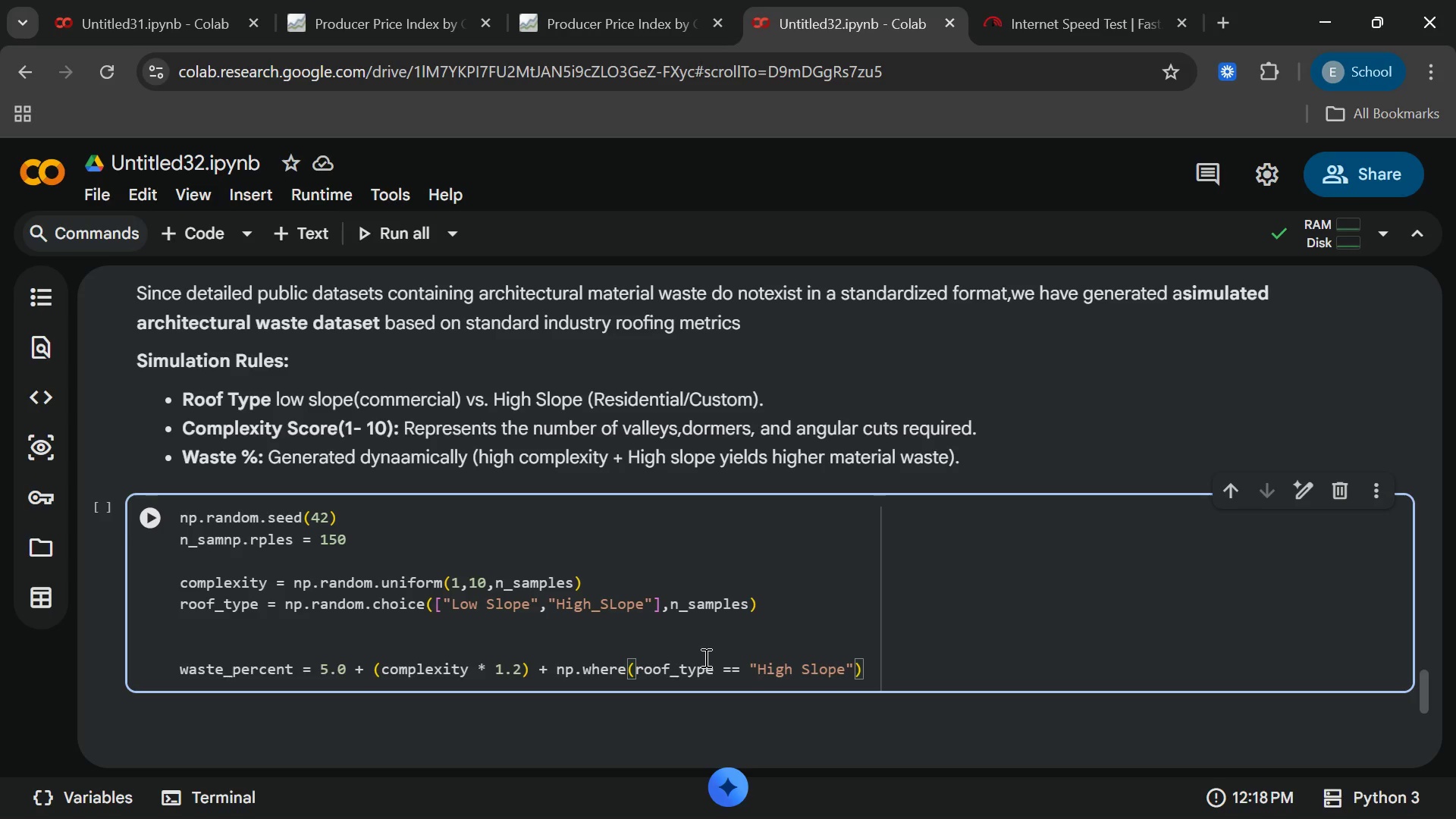 
key(ArrowRight)
 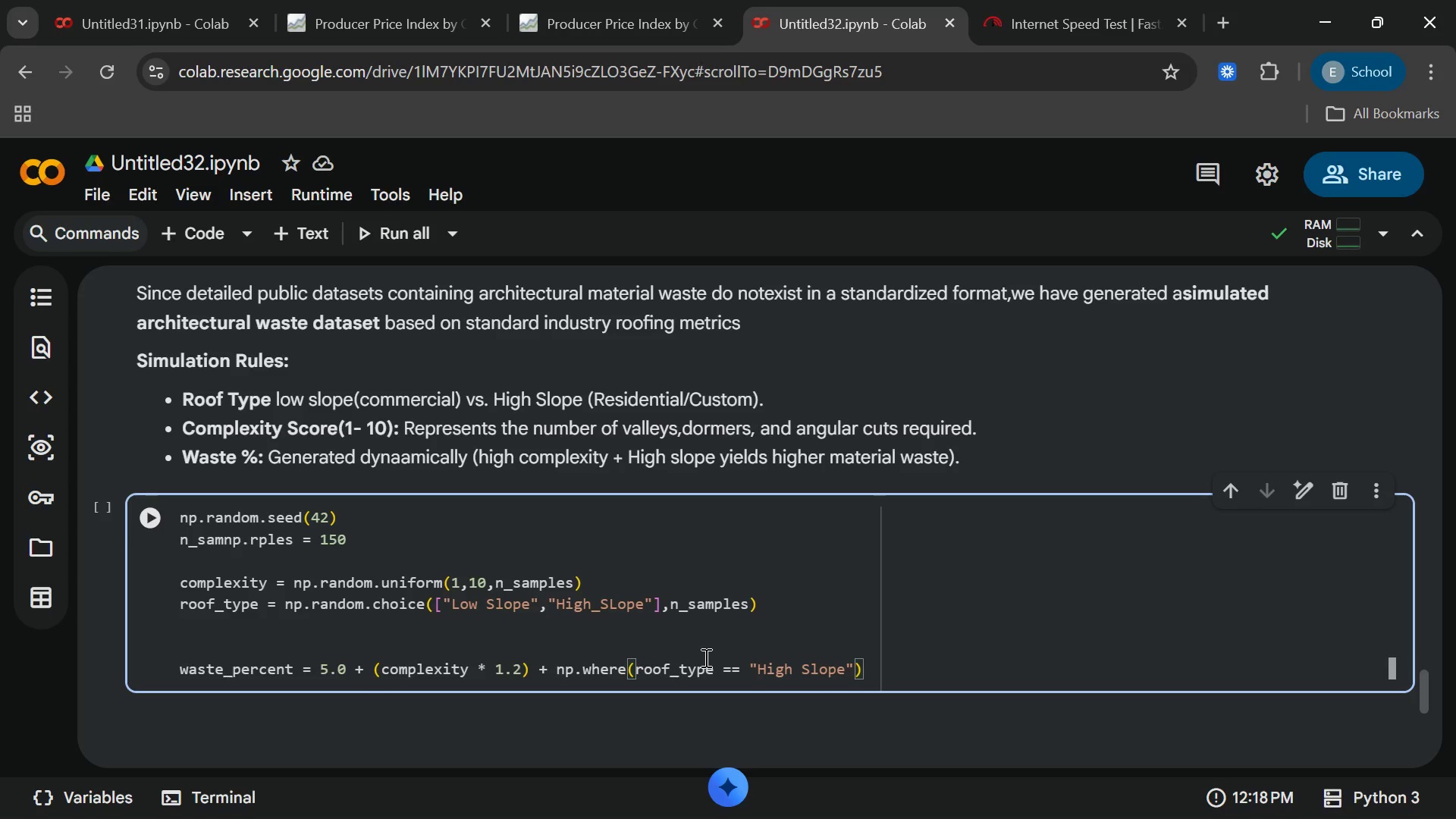 
key(Comma)
 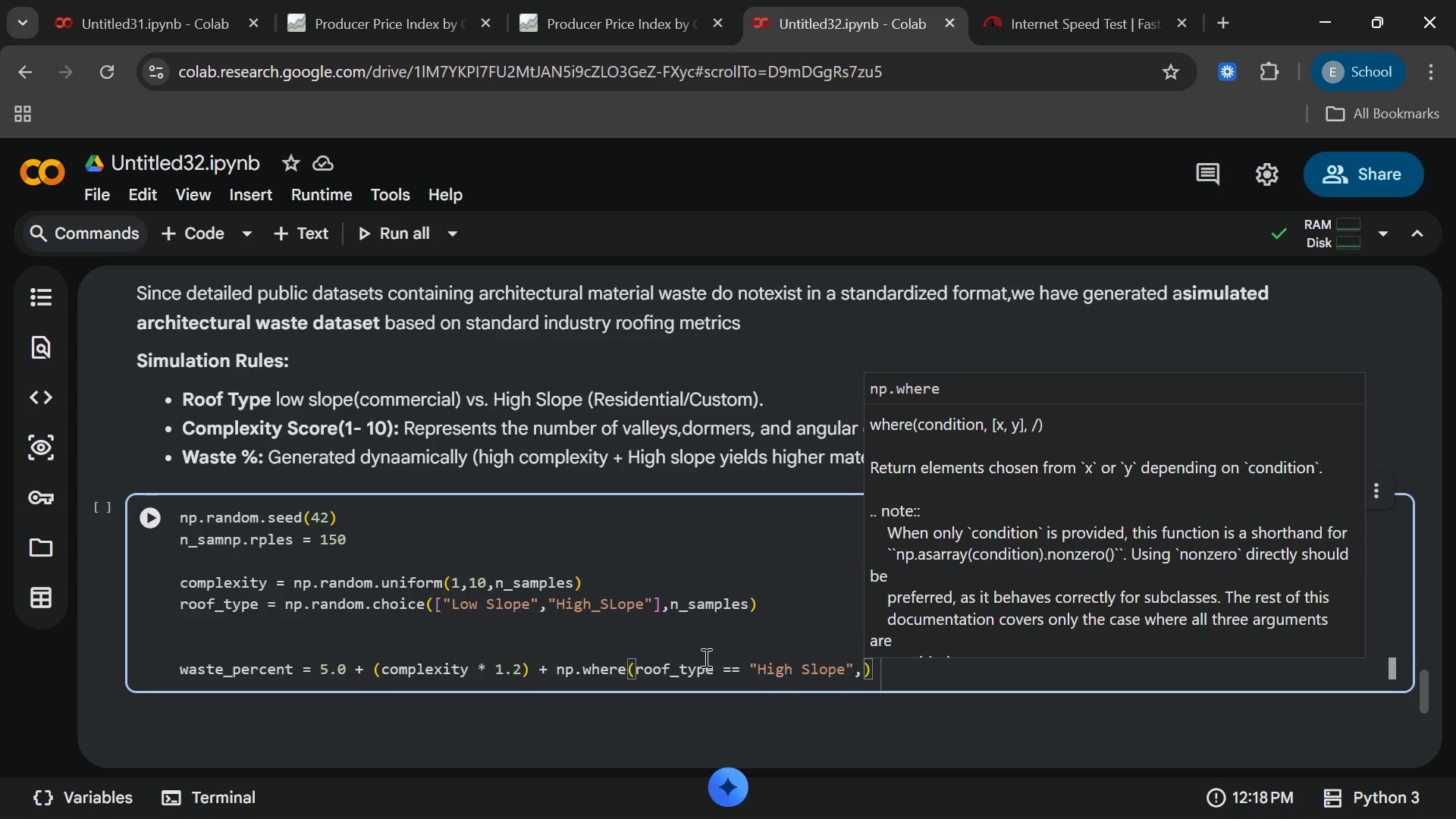 
key(3)
 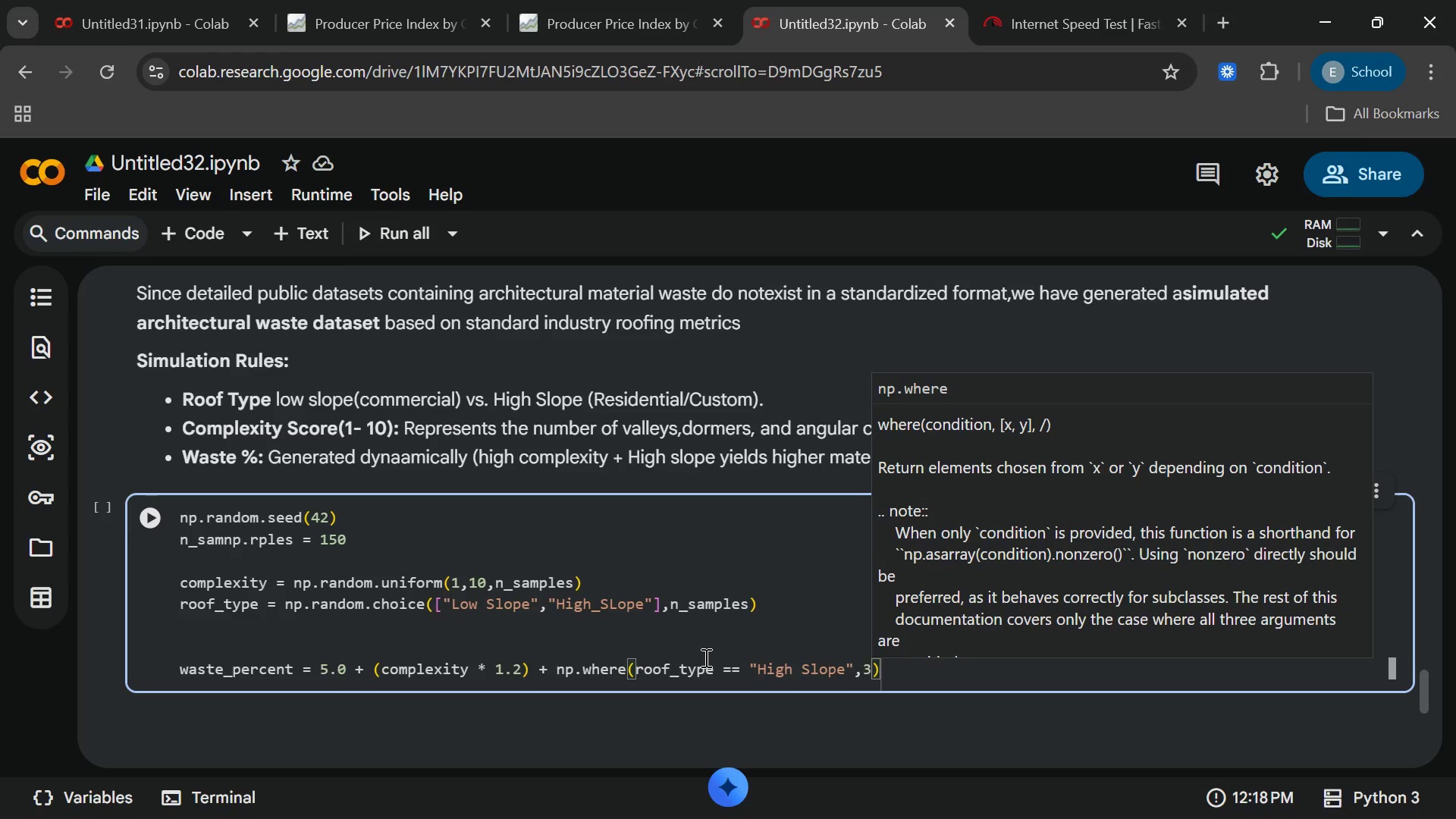 
key(Period)
 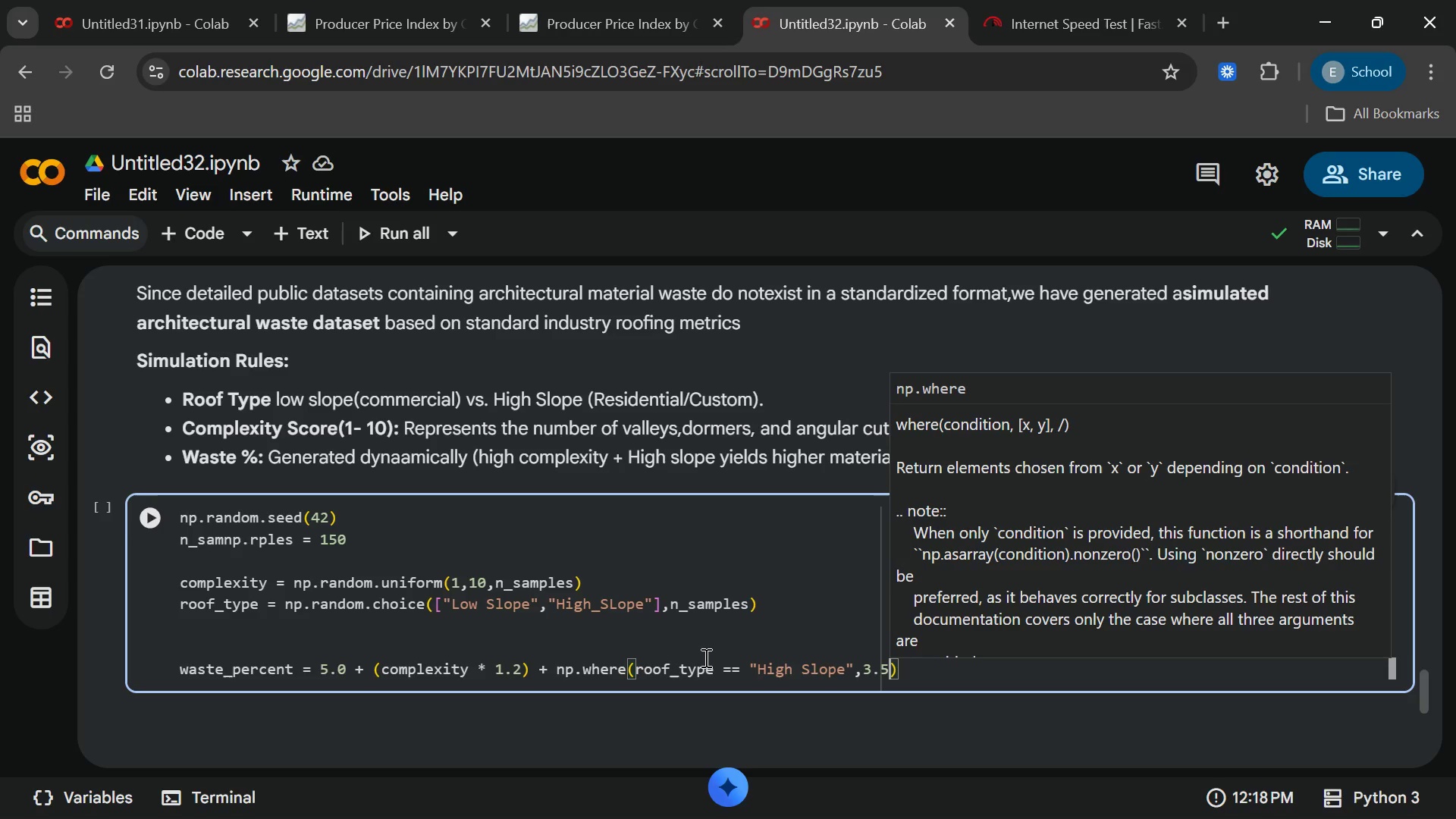 
key(5)
 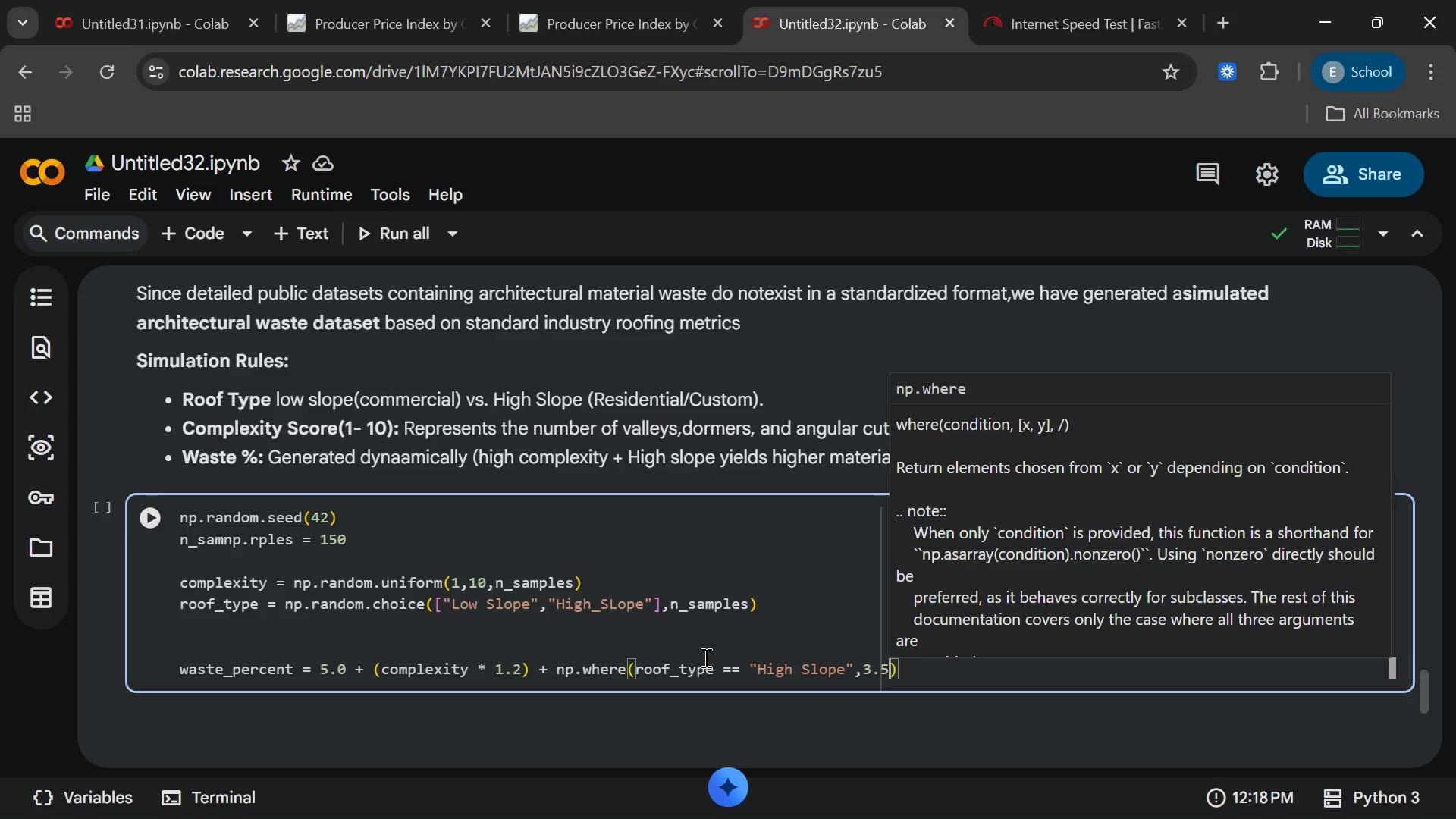 
key(Comma)
 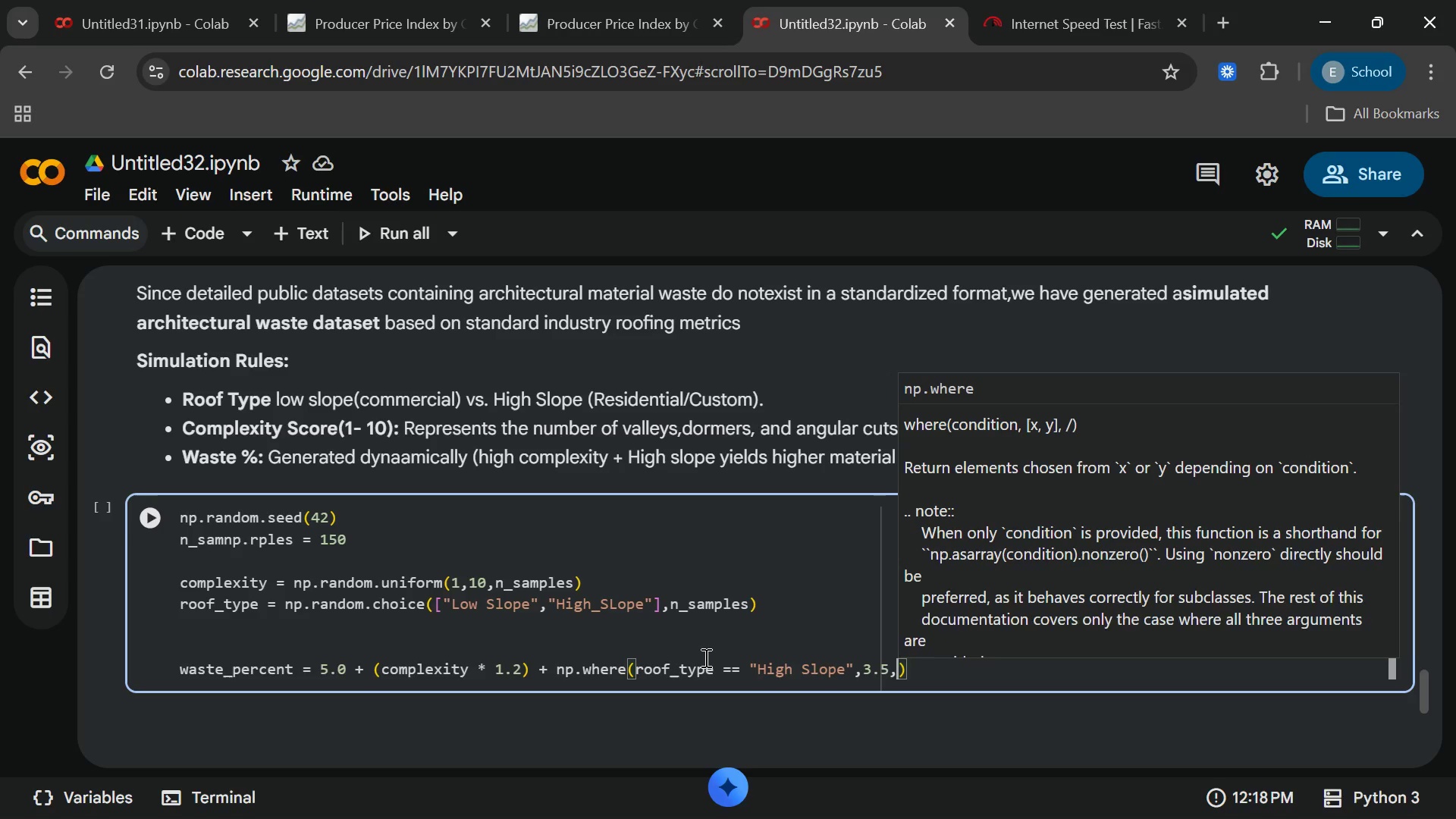 
key(0)
 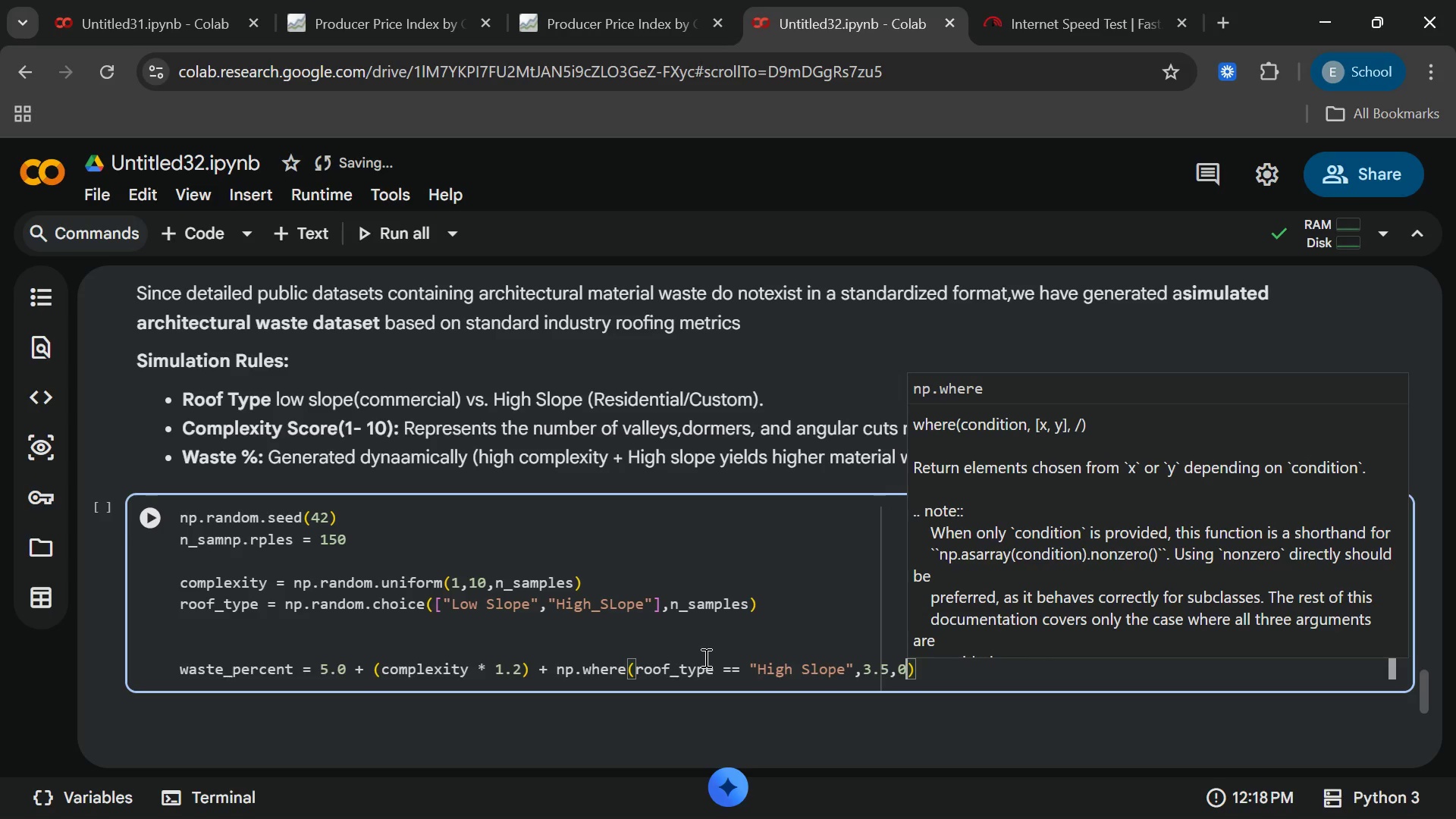 
key(End)
 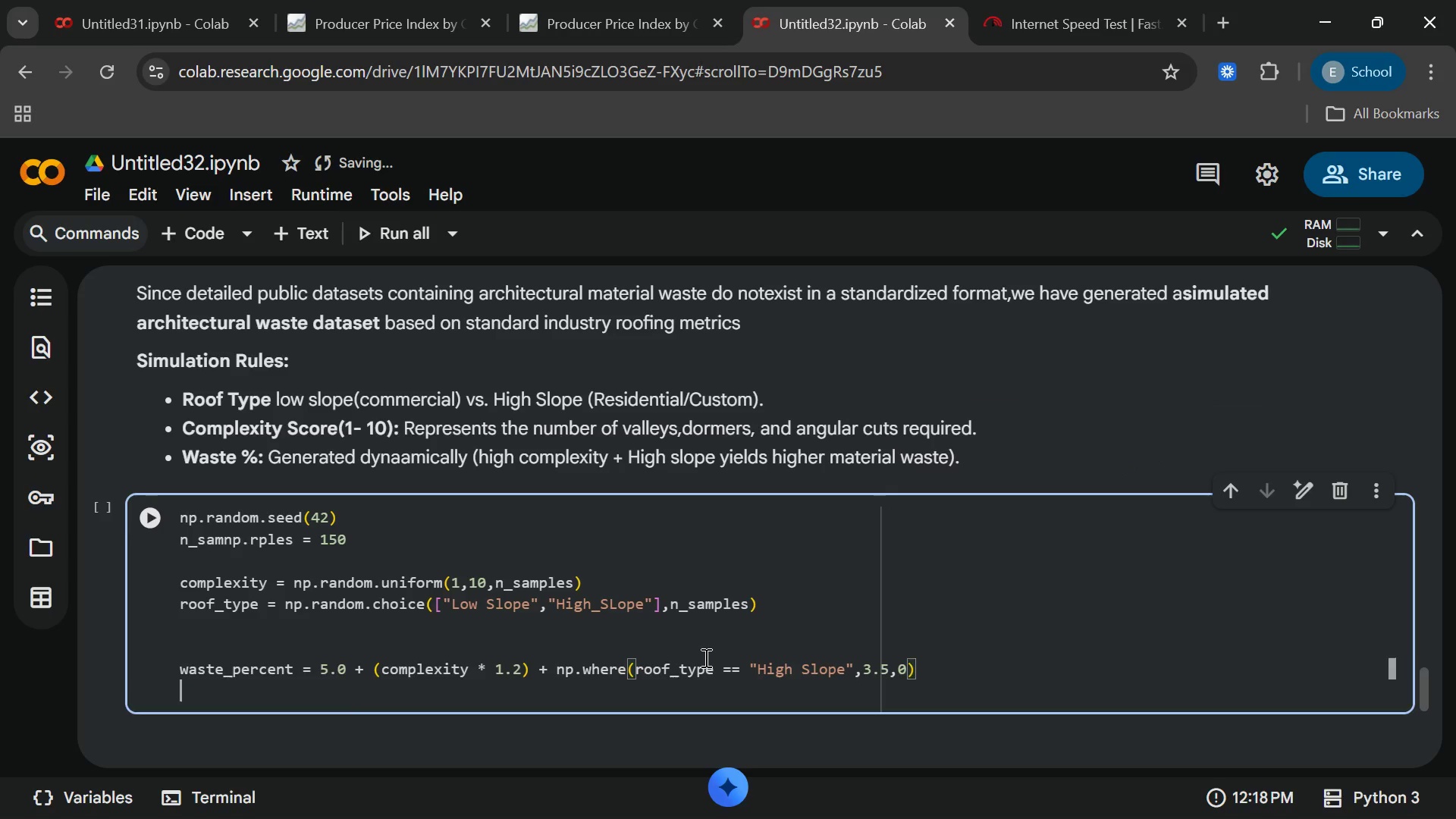 
key(Enter)
 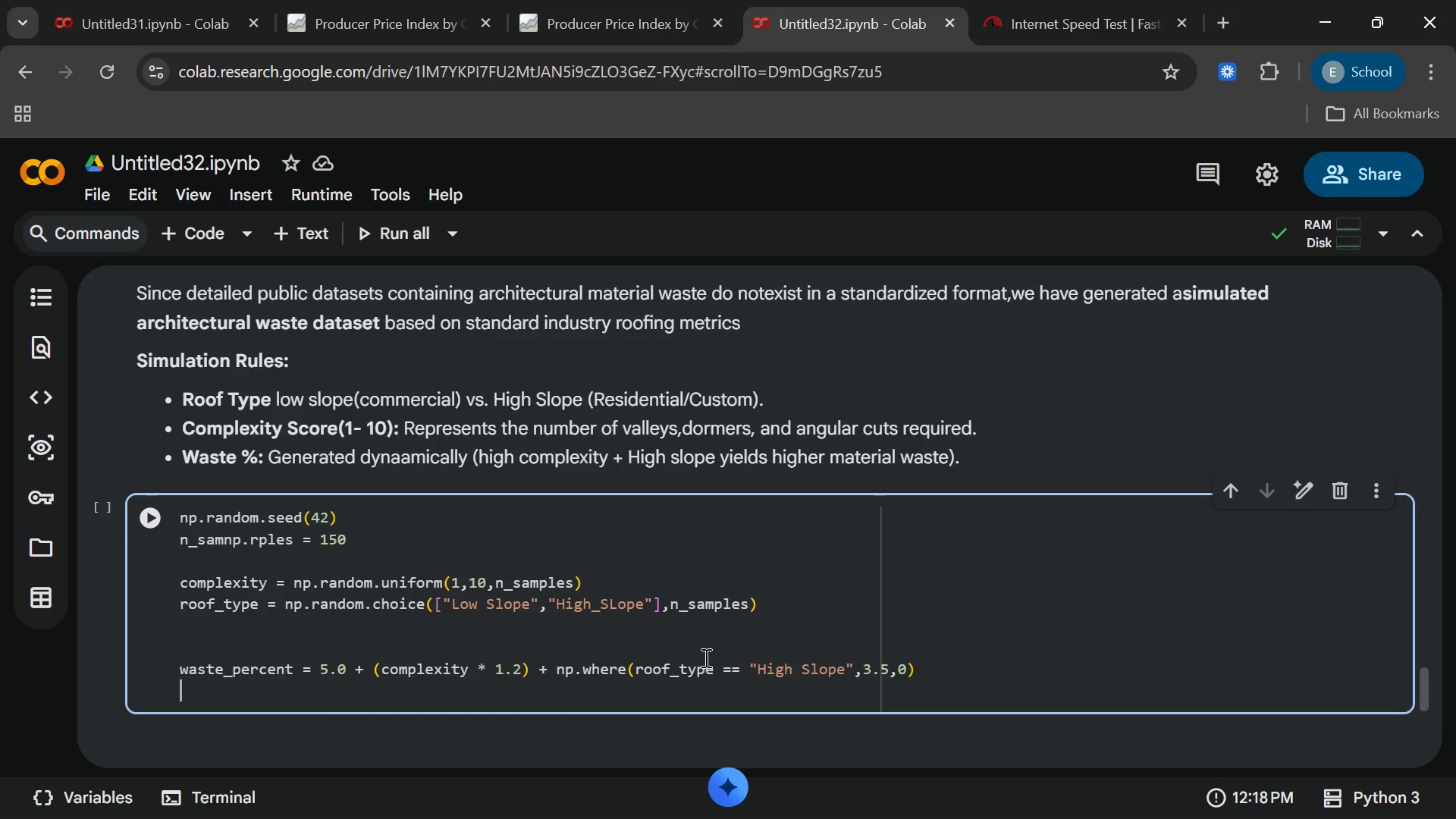 
key(Enter)
 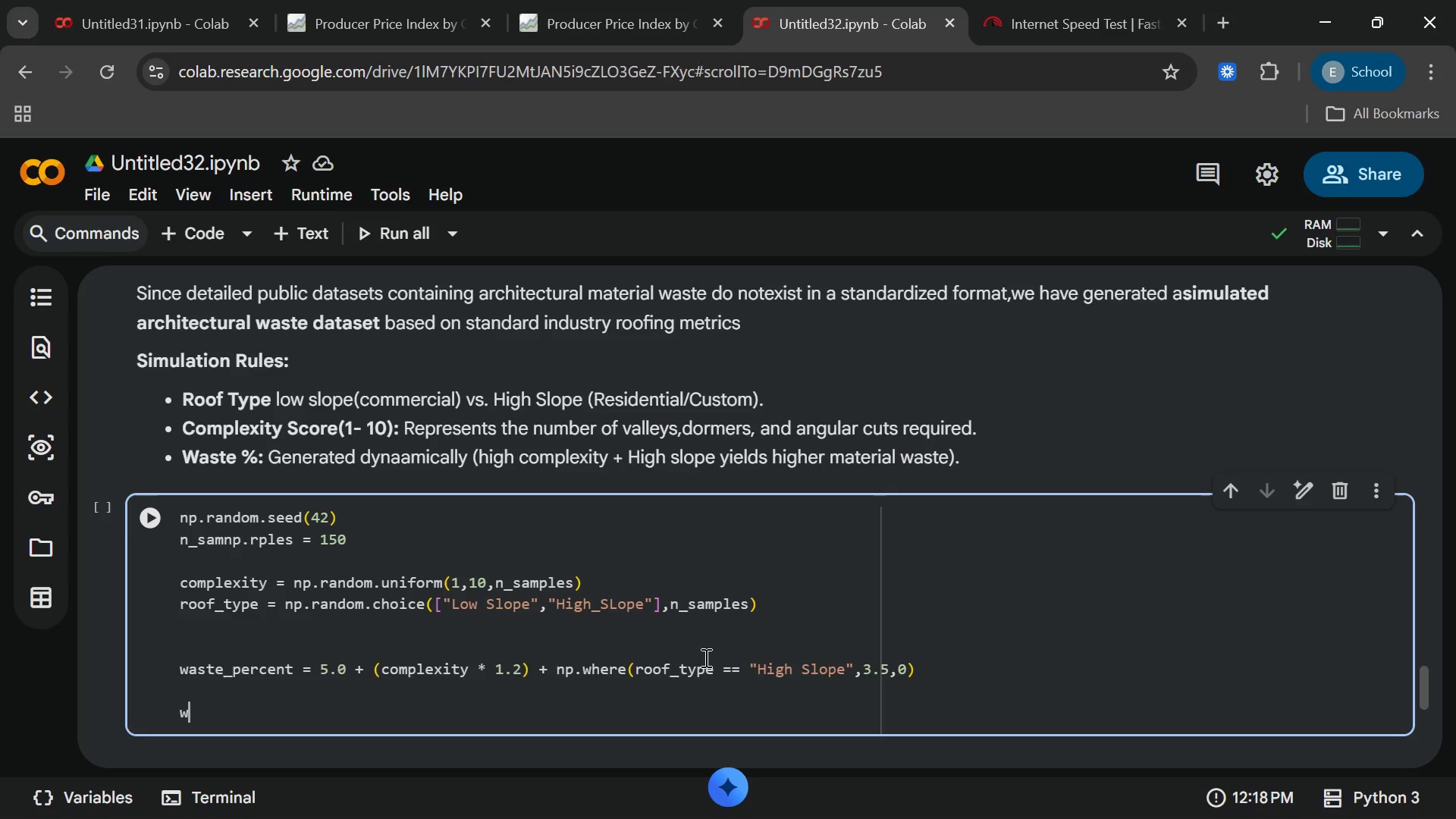 
type(waste_perecent = np.clip(waste_perce)
 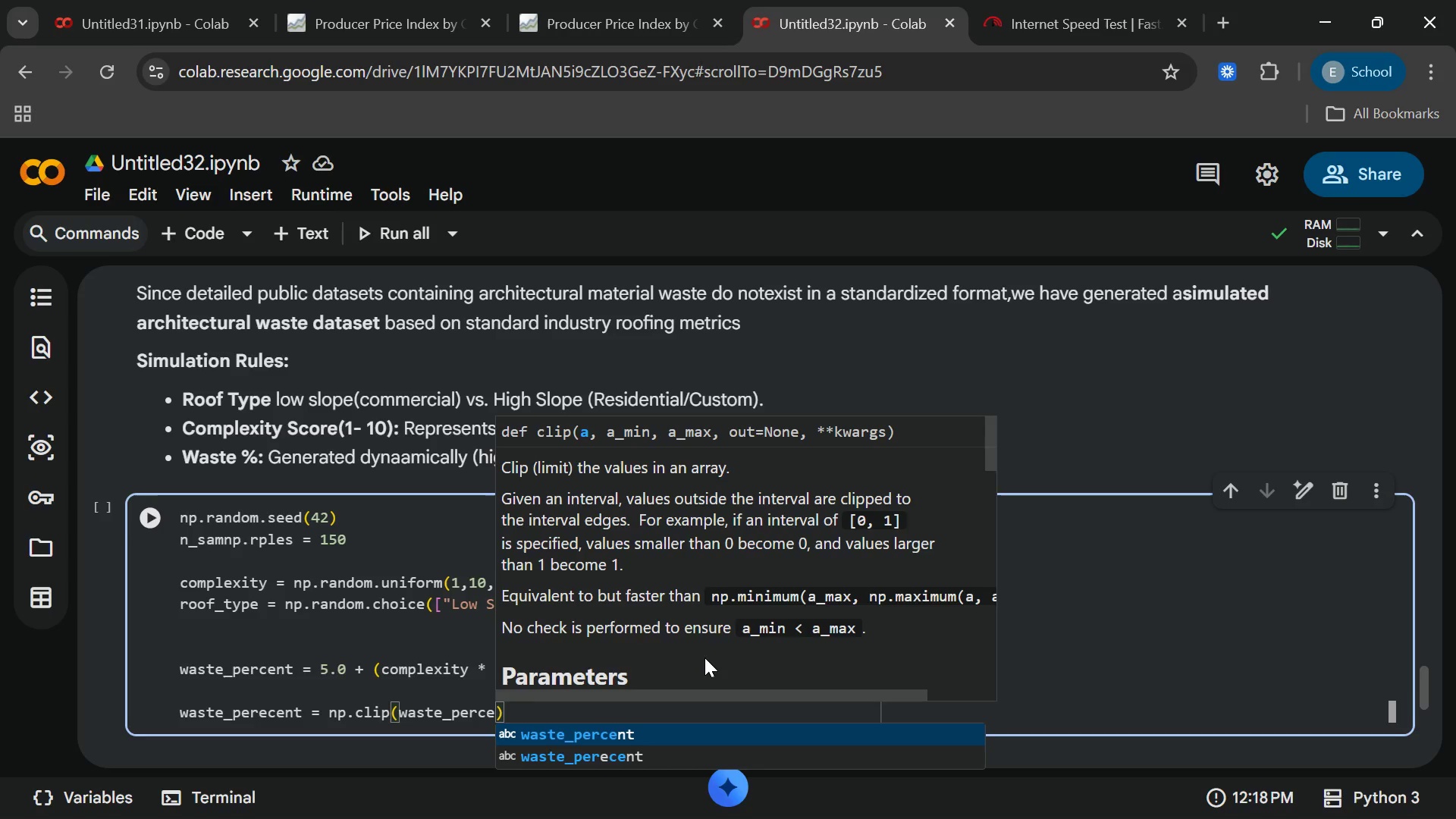 
key(Enter)
 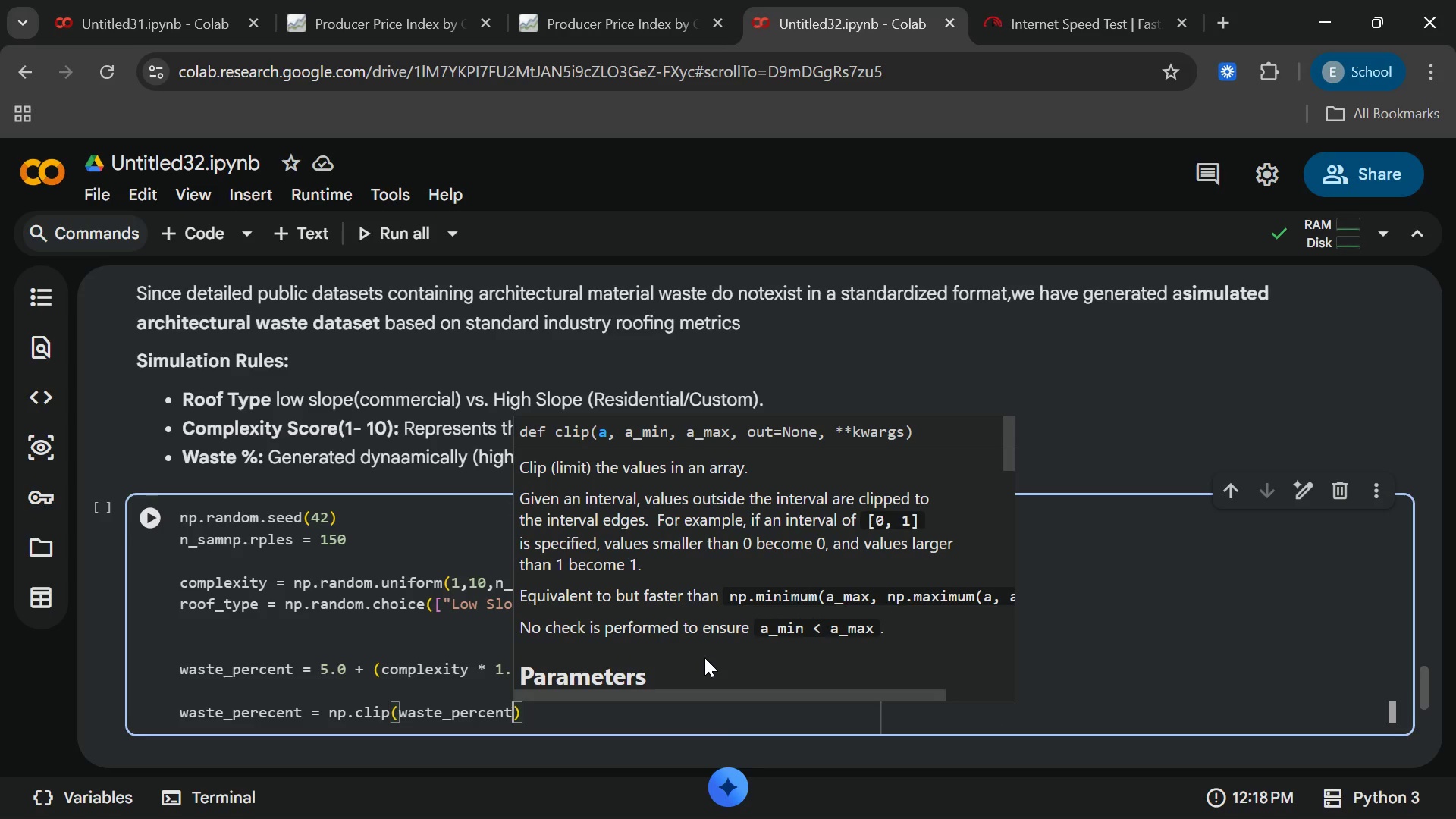 
wait(6.73)
 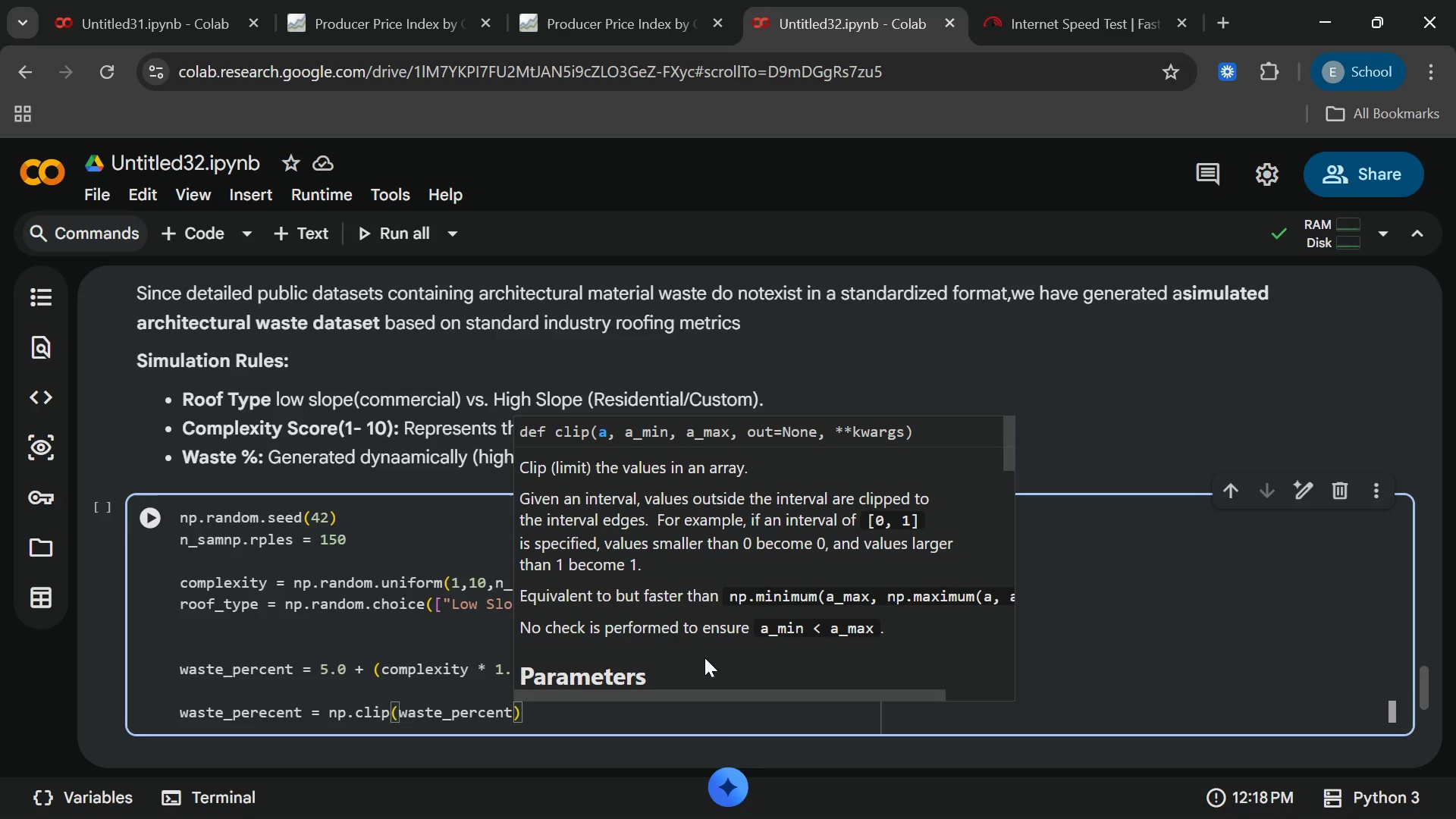 
type(,3.0,25.0[End])
 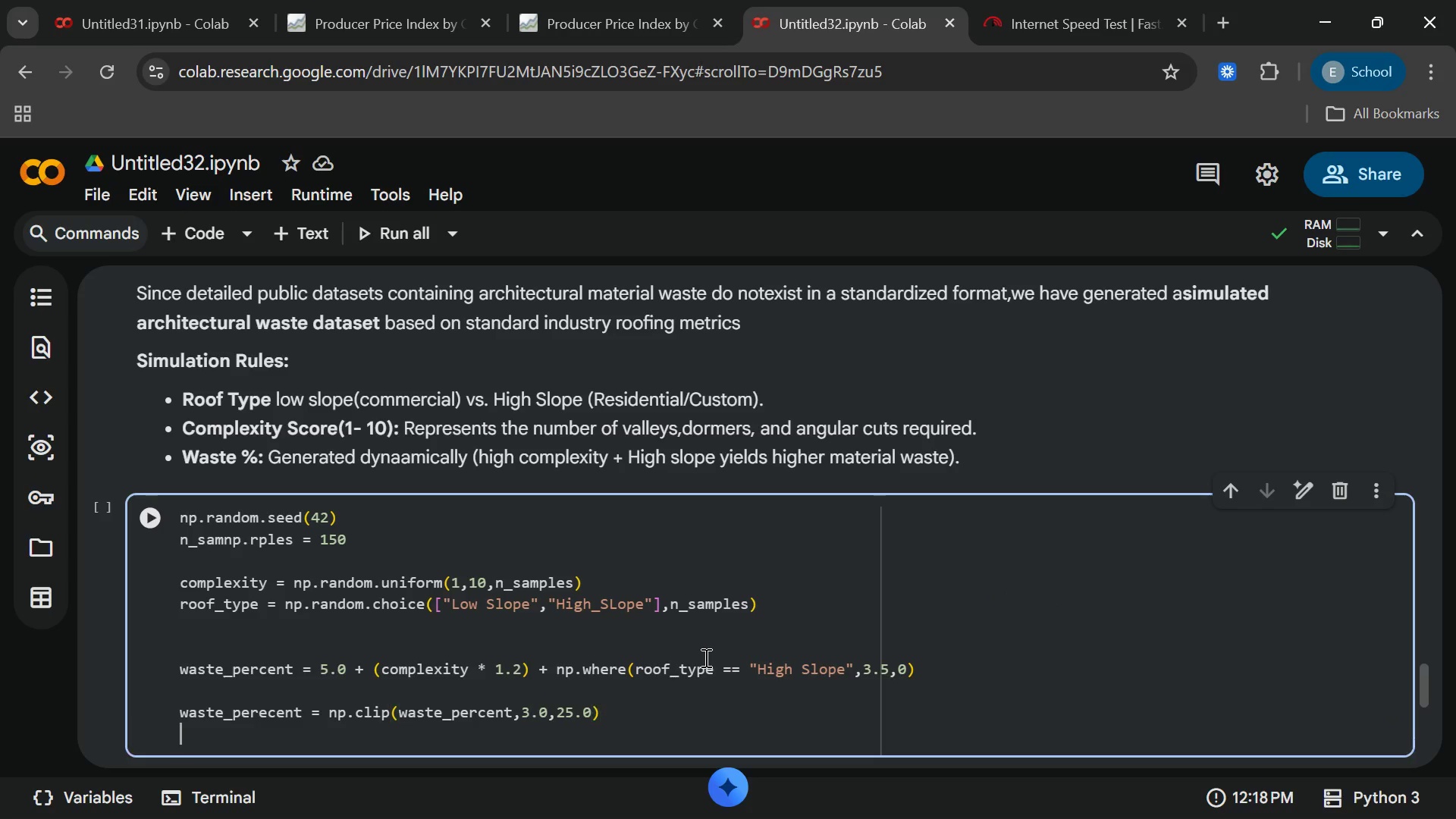 
key(Enter)
 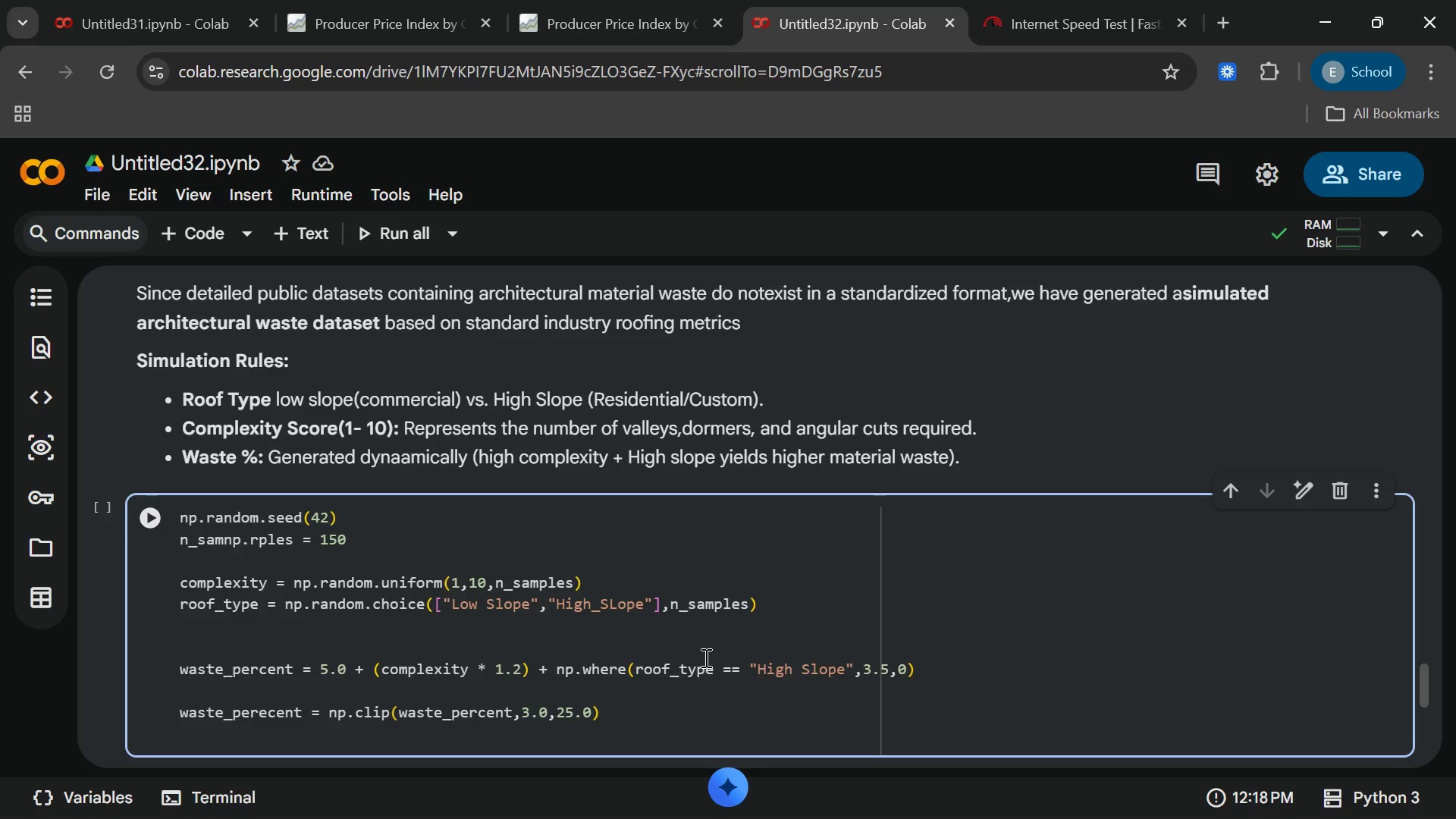 
key(Enter)
 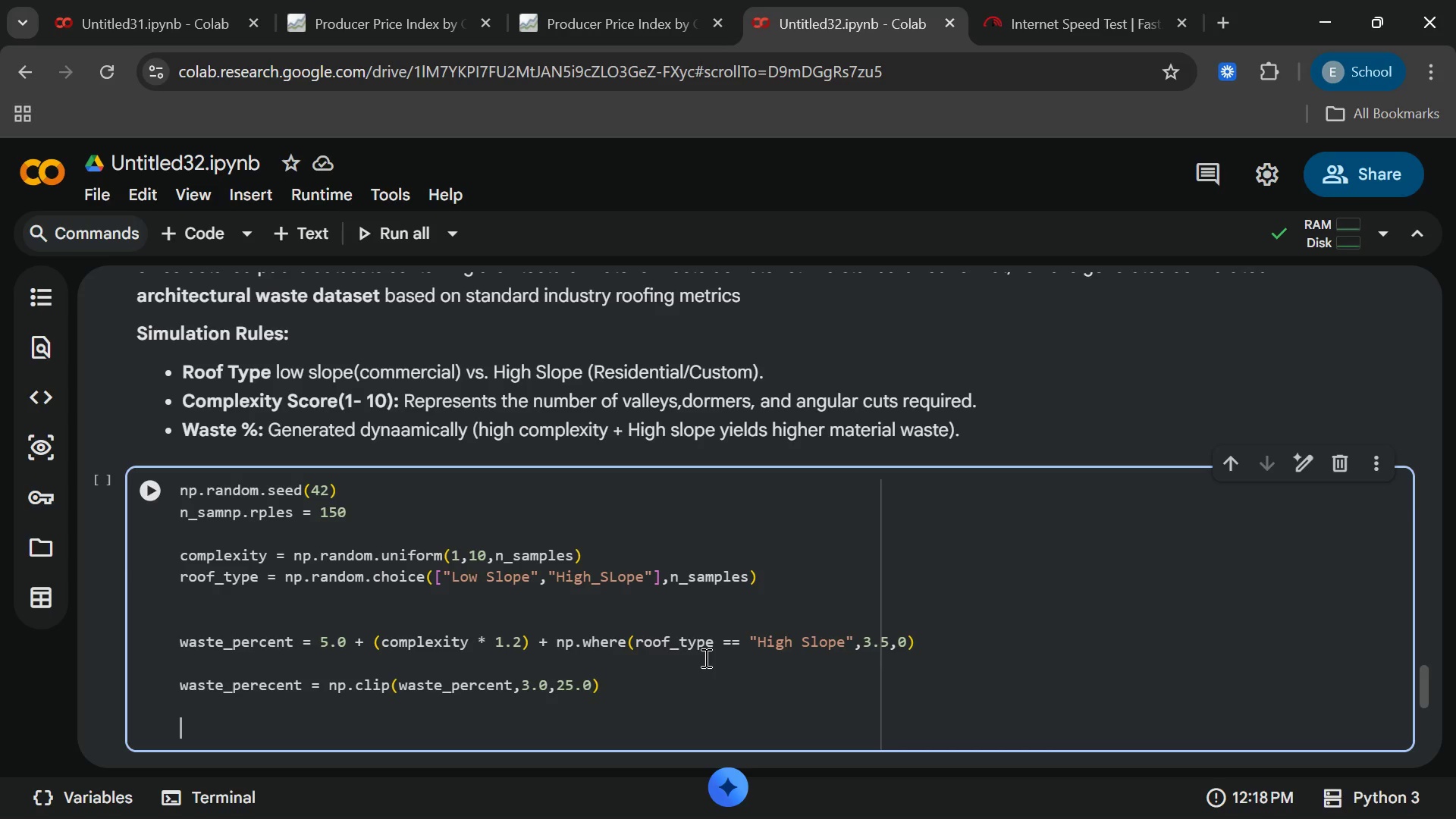 
type(df_)
 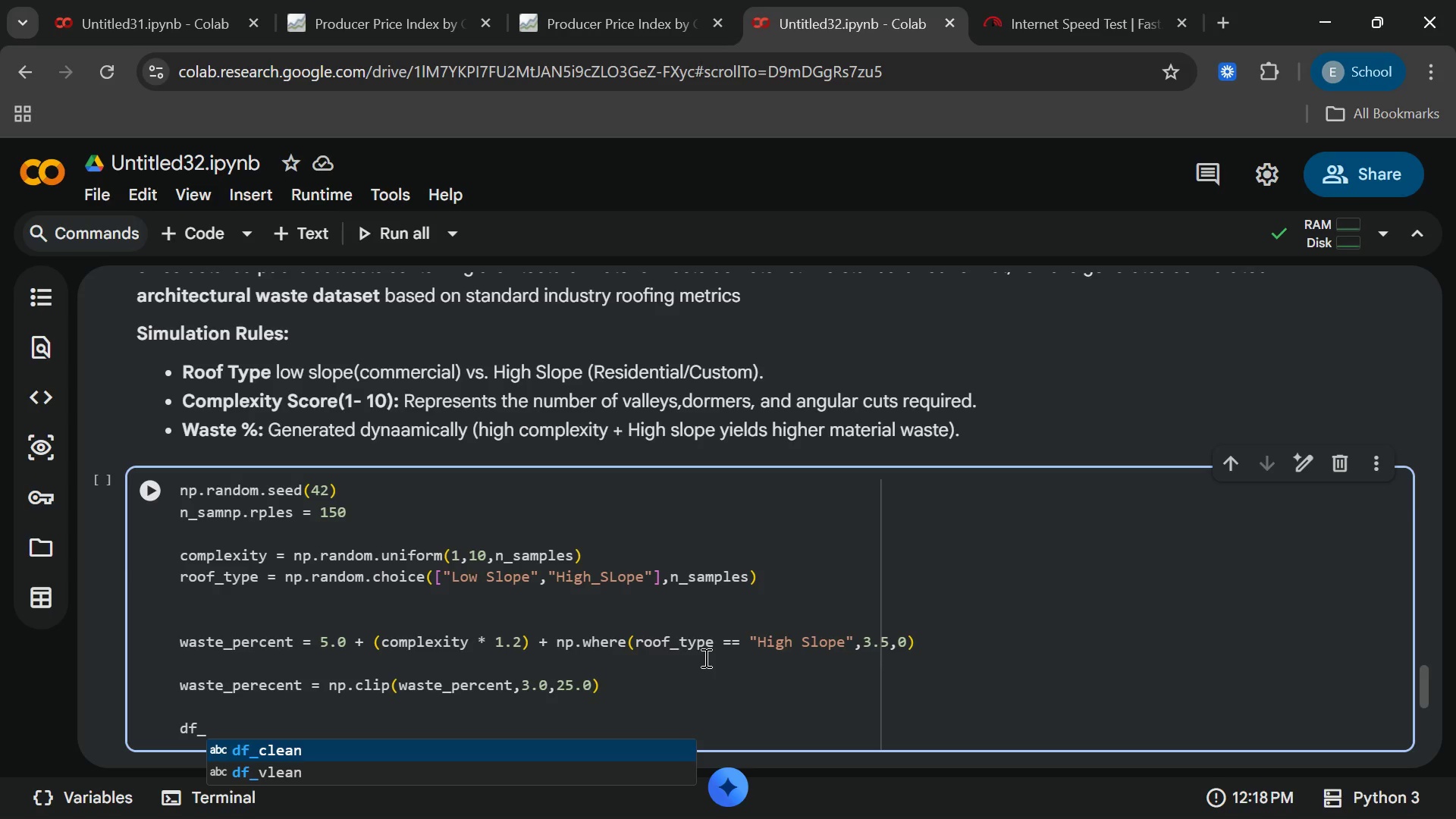 
left_click([970, 793])
 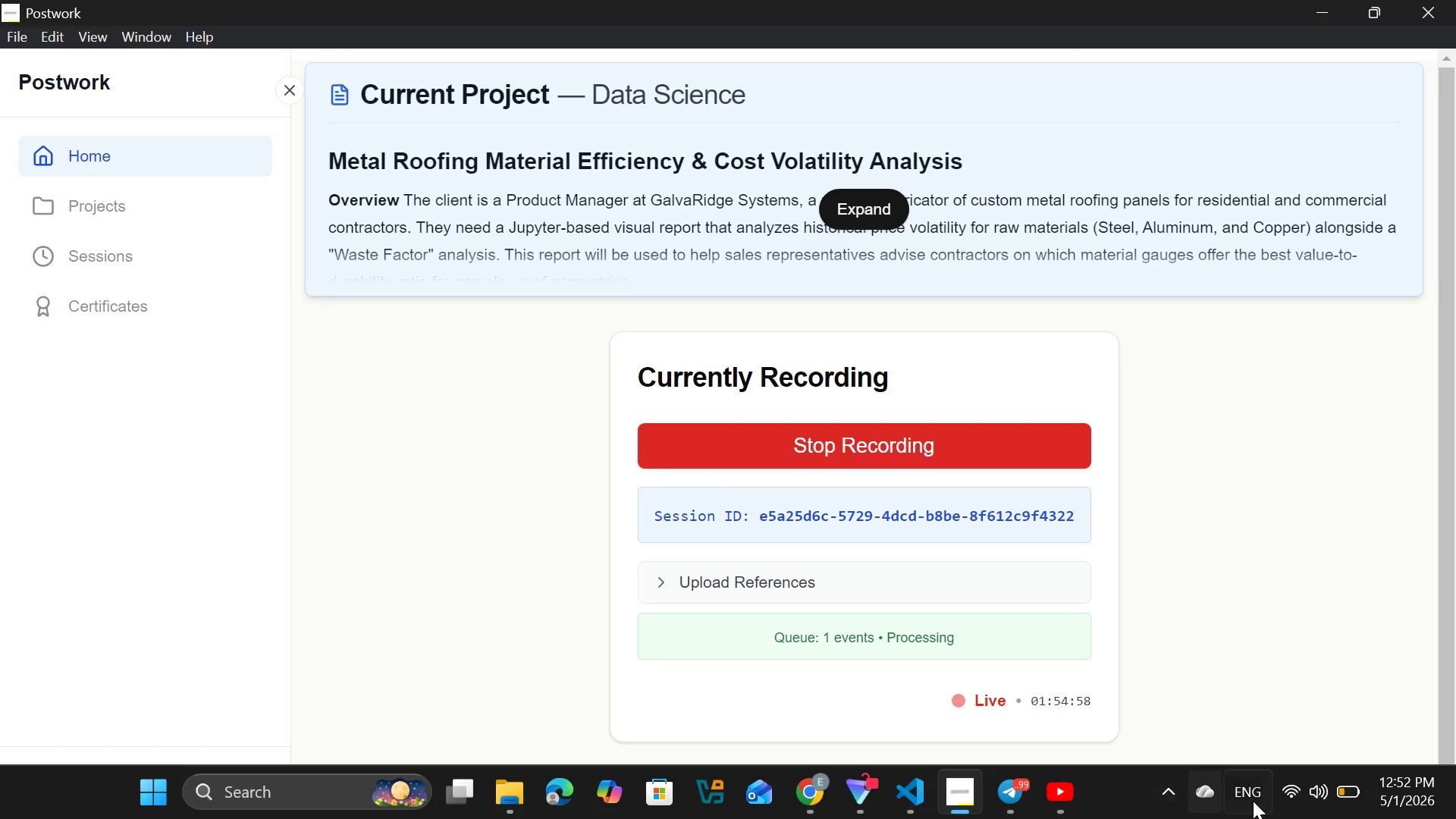 
left_click([1323, 794])
 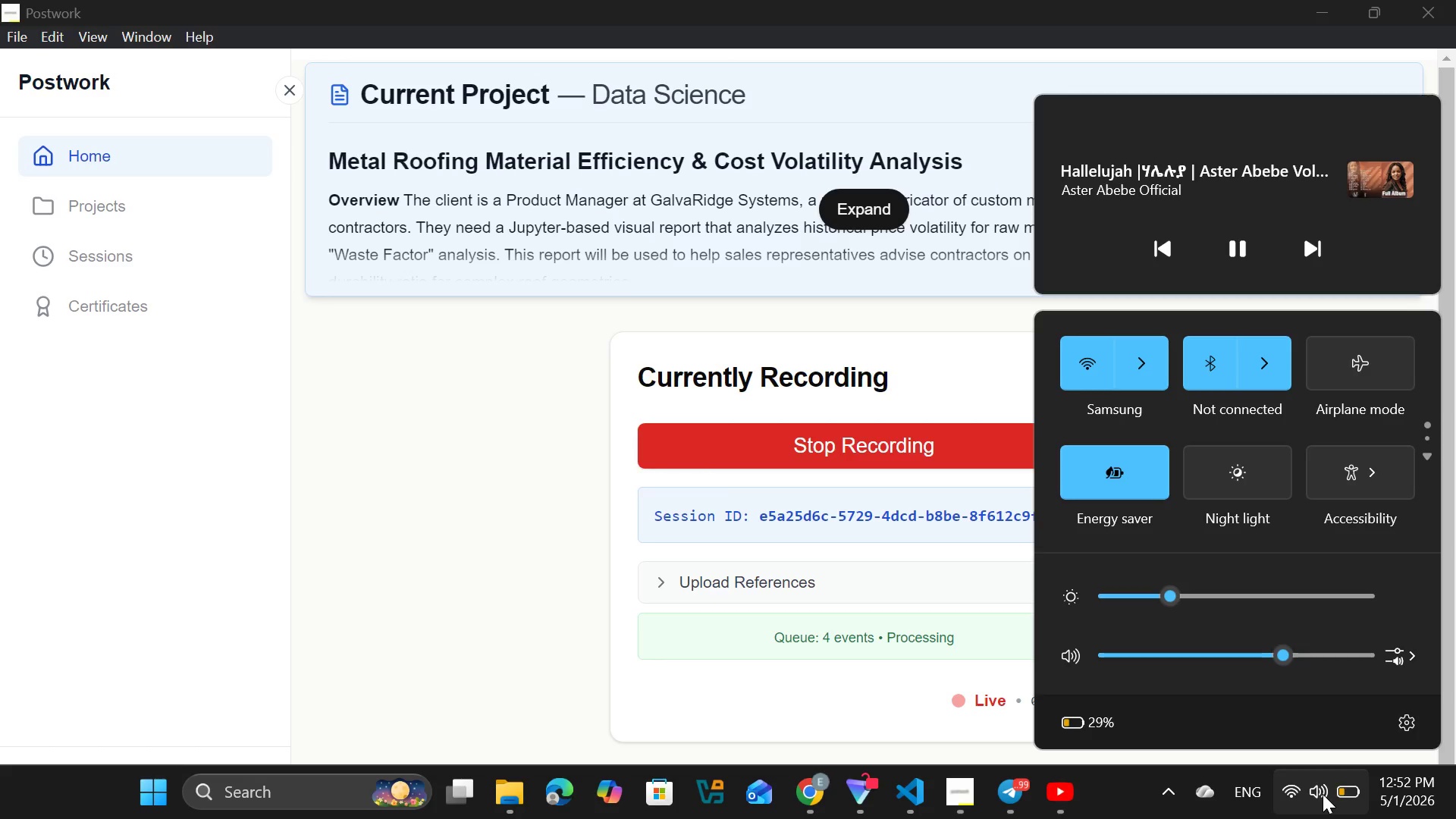 
left_click([1323, 794])